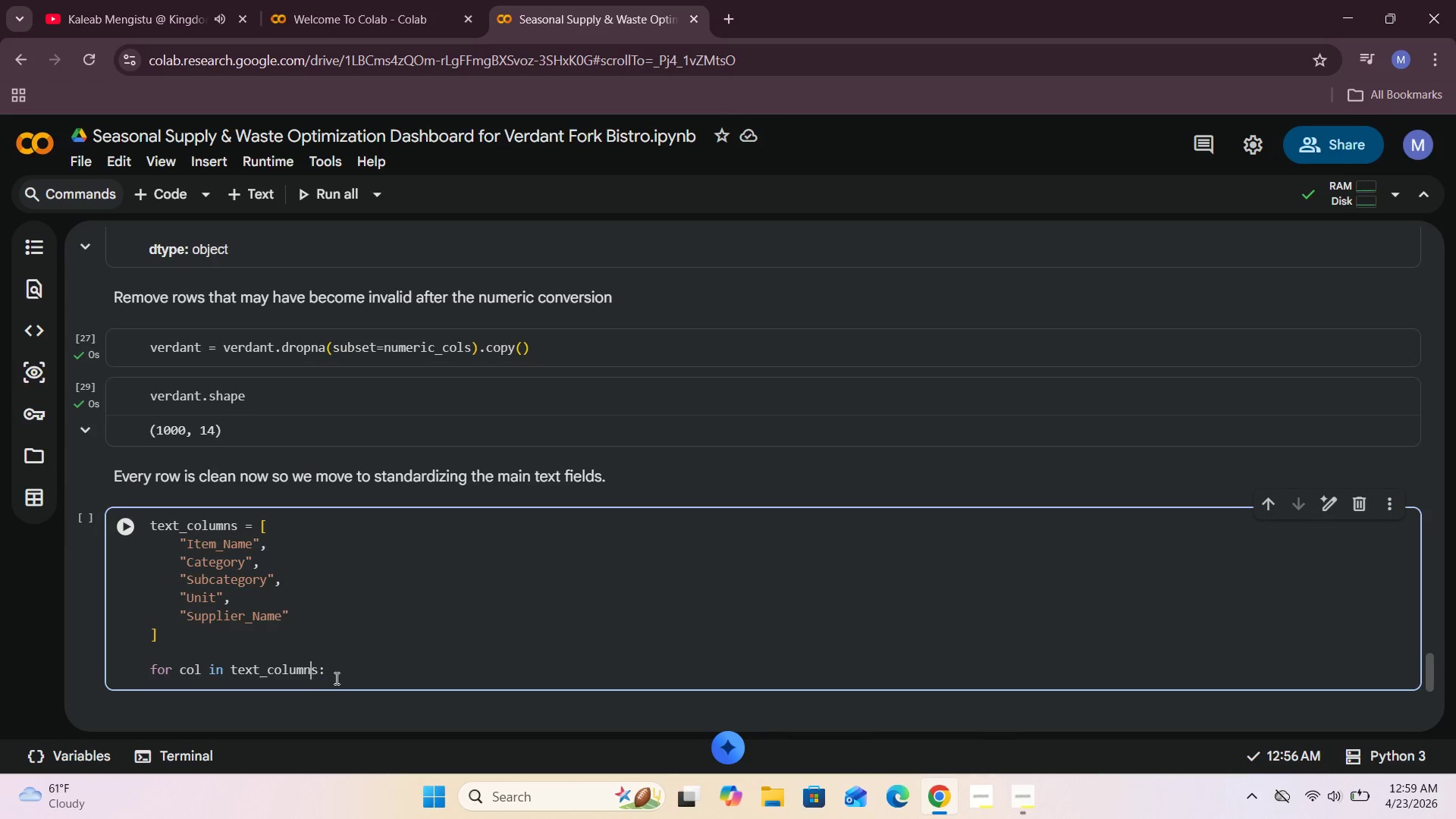 
left_click([340, 677])
 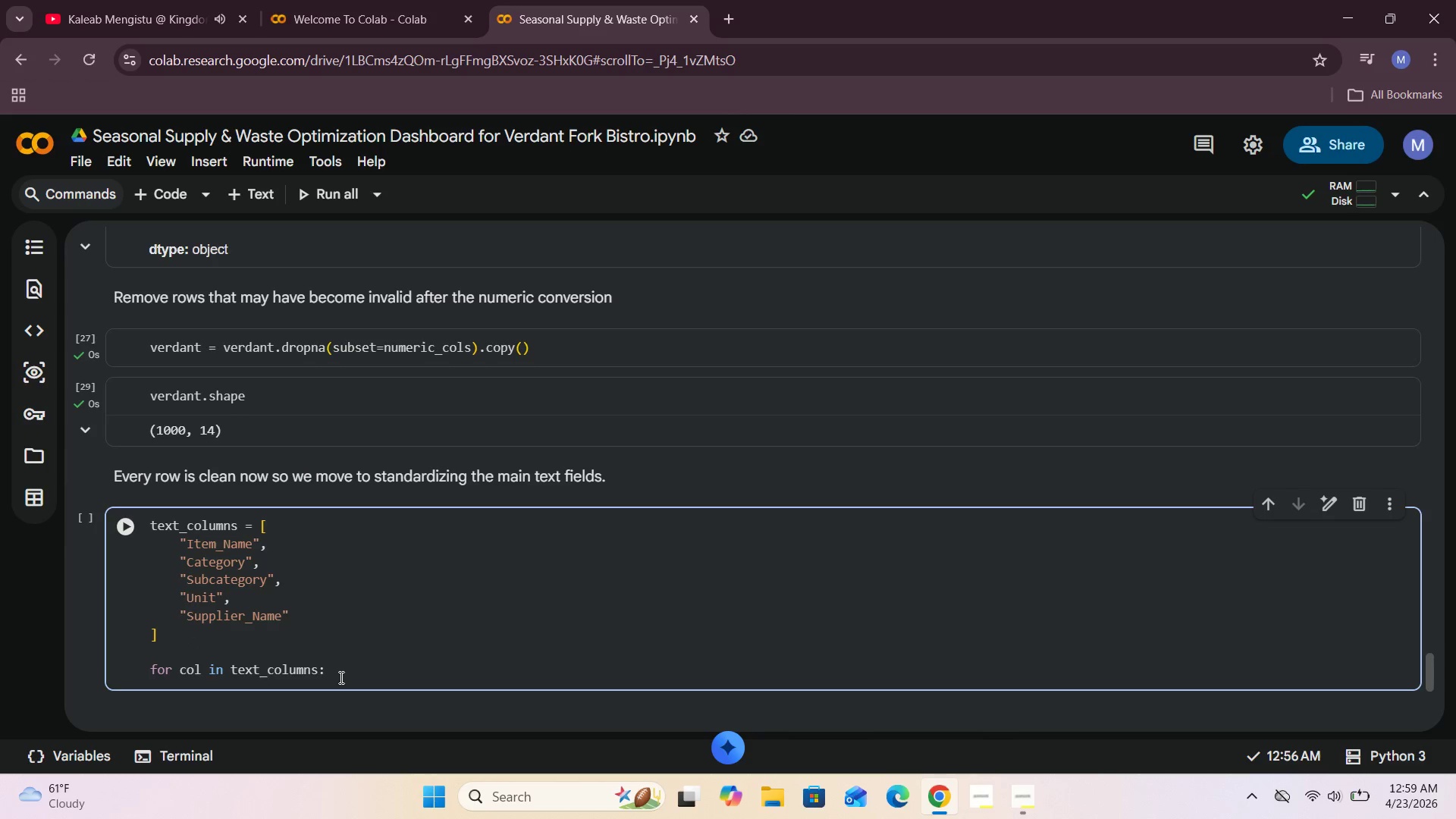 
key(Enter)
 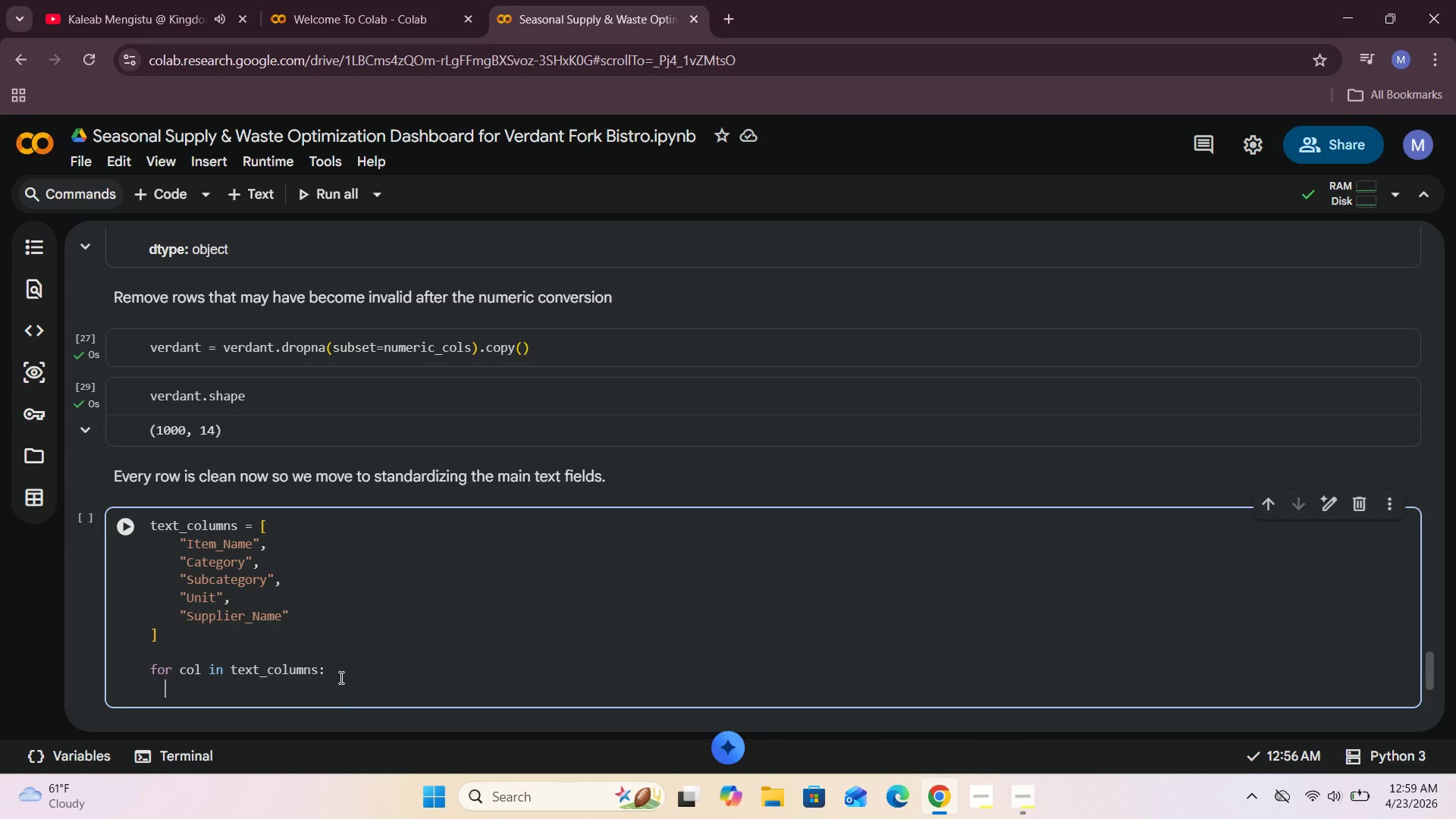 
key(Space)
 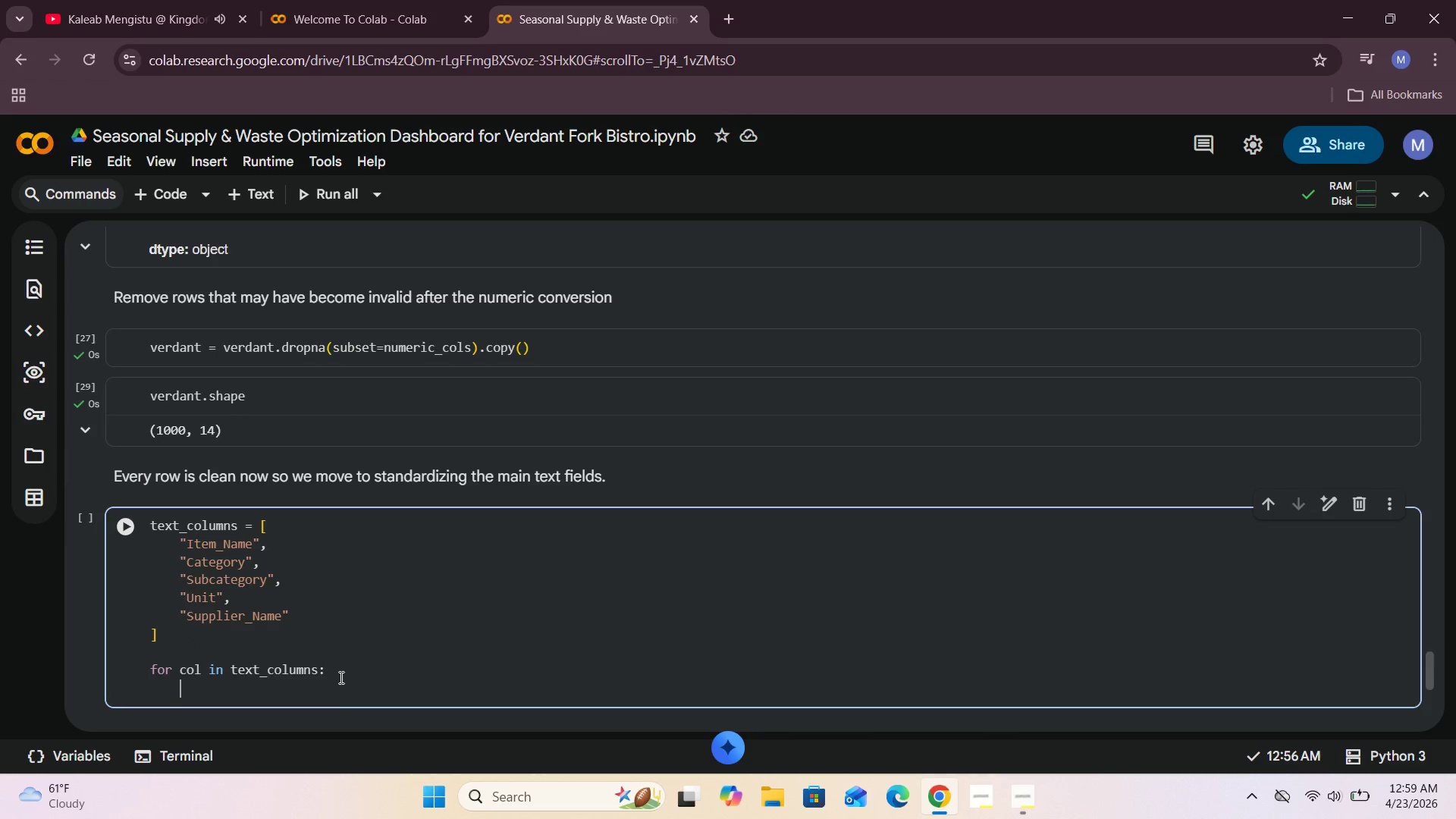 
key(Space)
 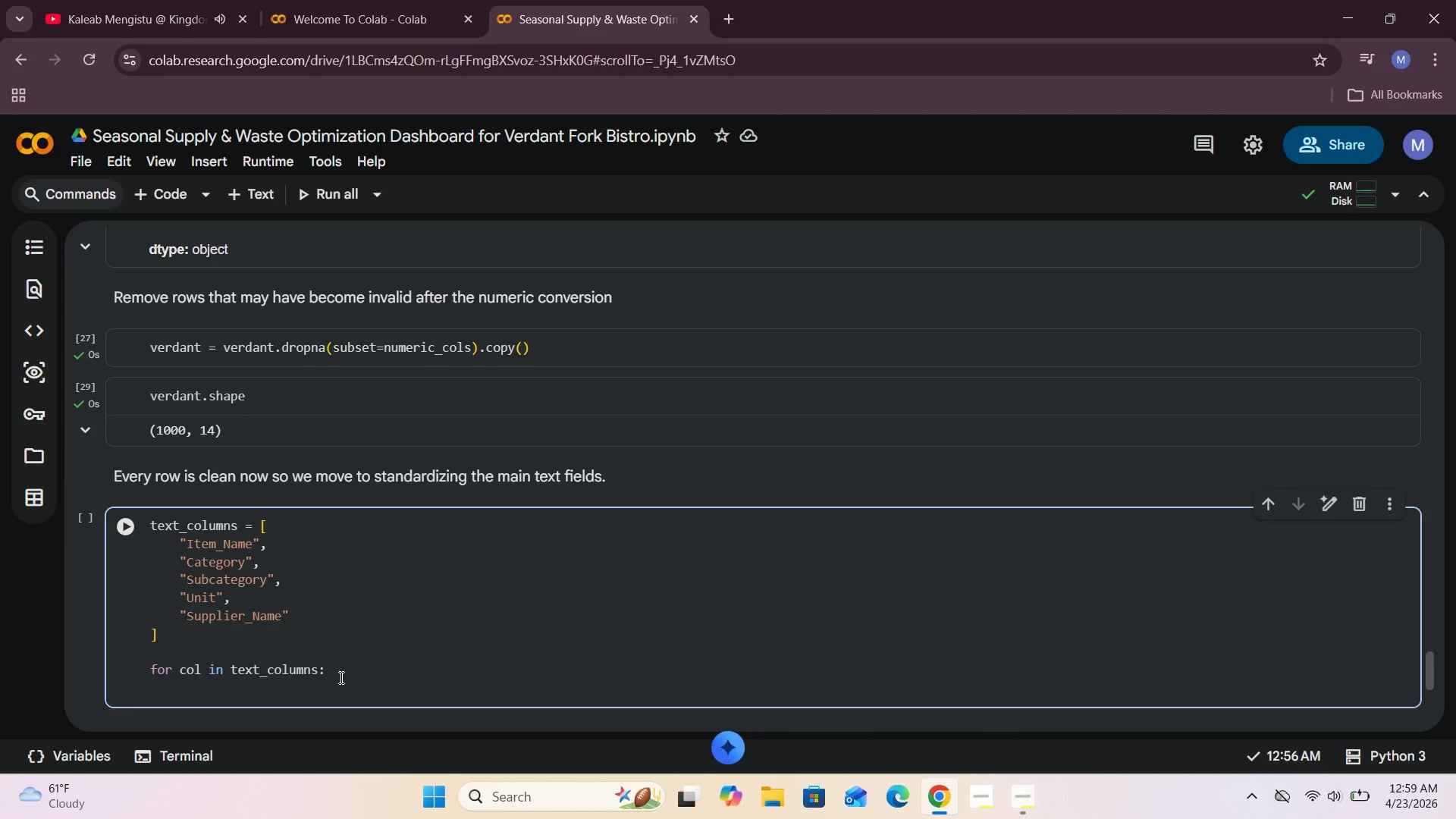 
hold_key(key=I, duration=0.39)
 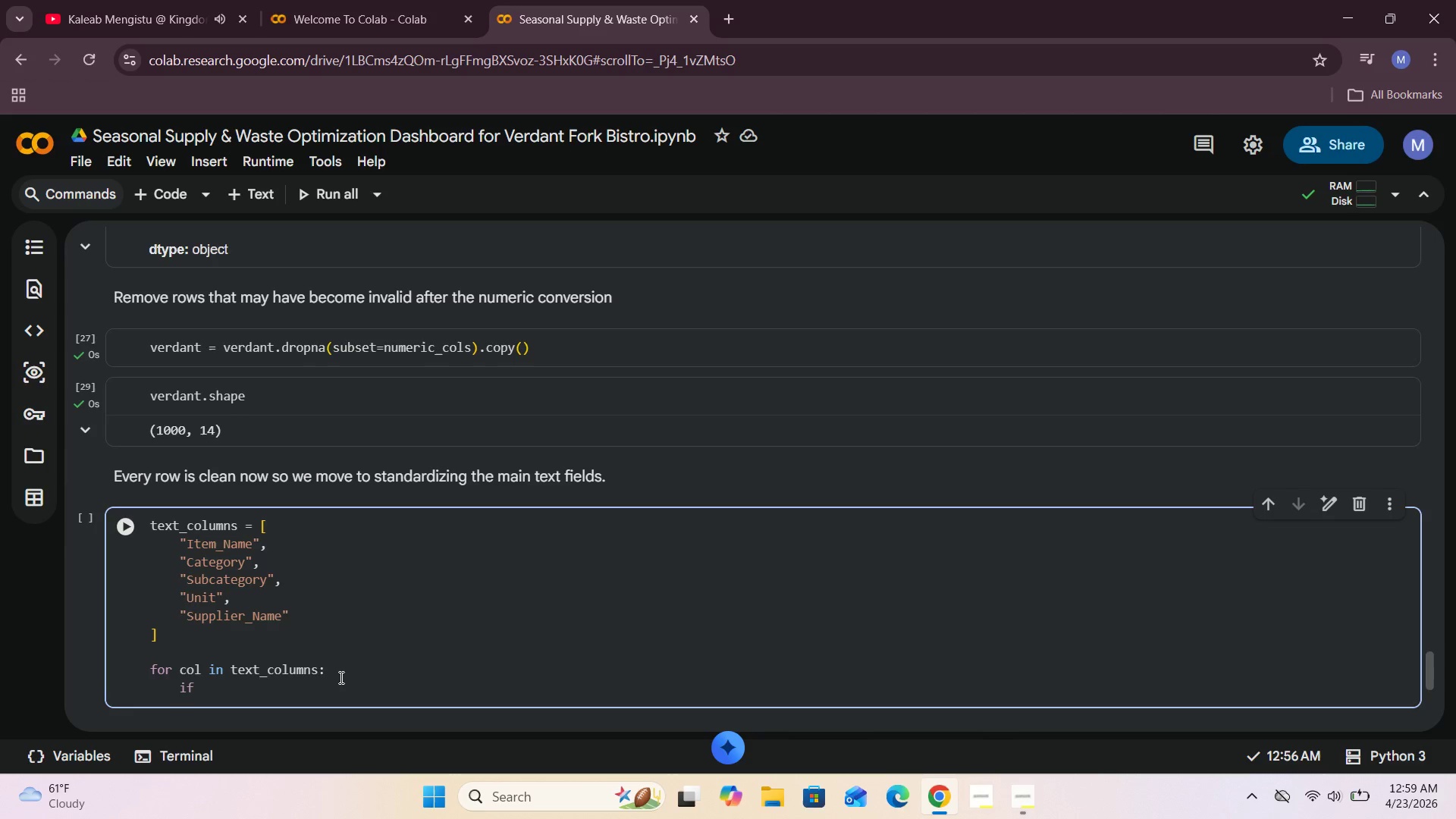 
type(f col n verdant[)
key(Backspace)
type(.columns:)
 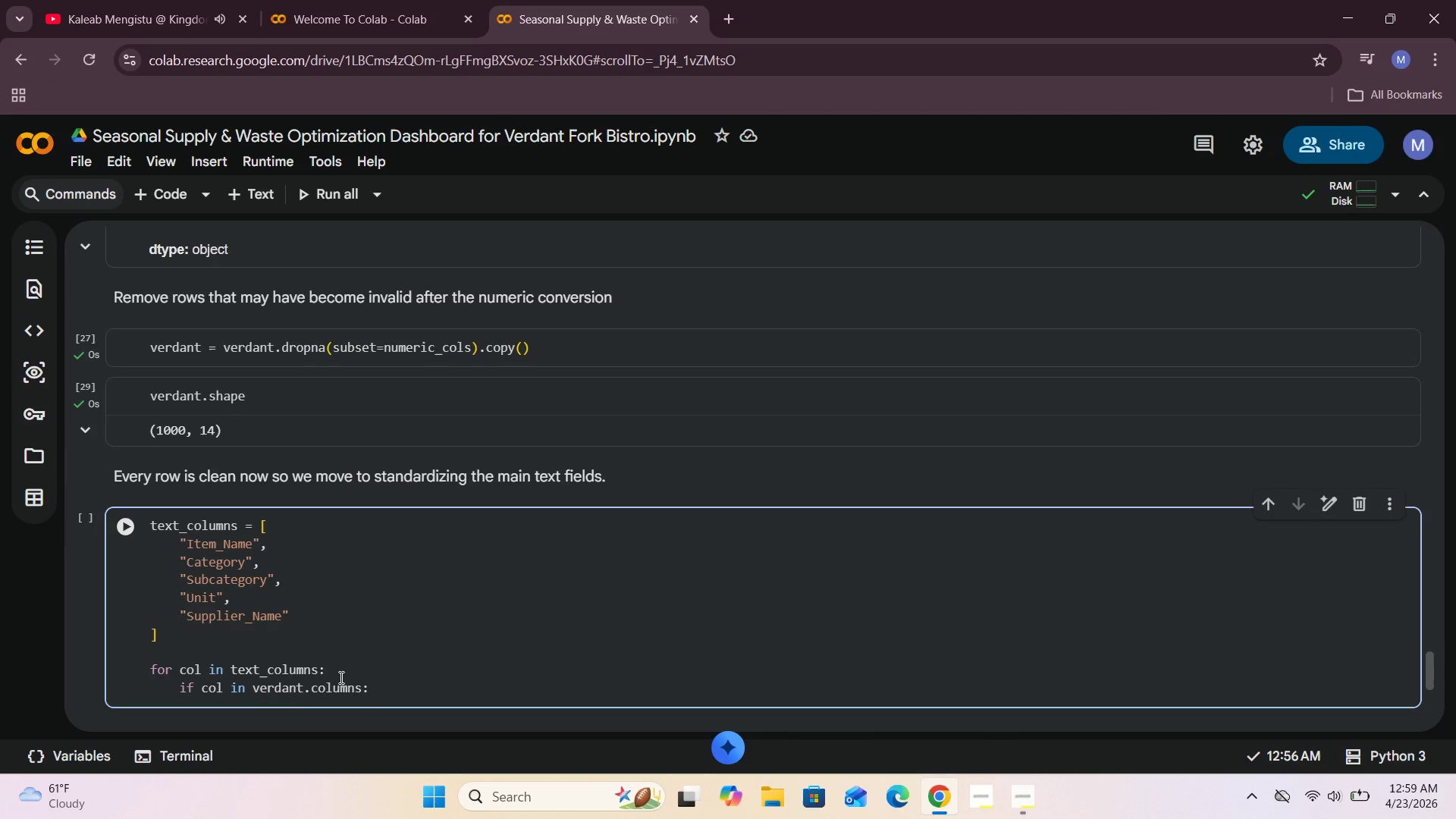 
hold_key(key=I, duration=0.44)
 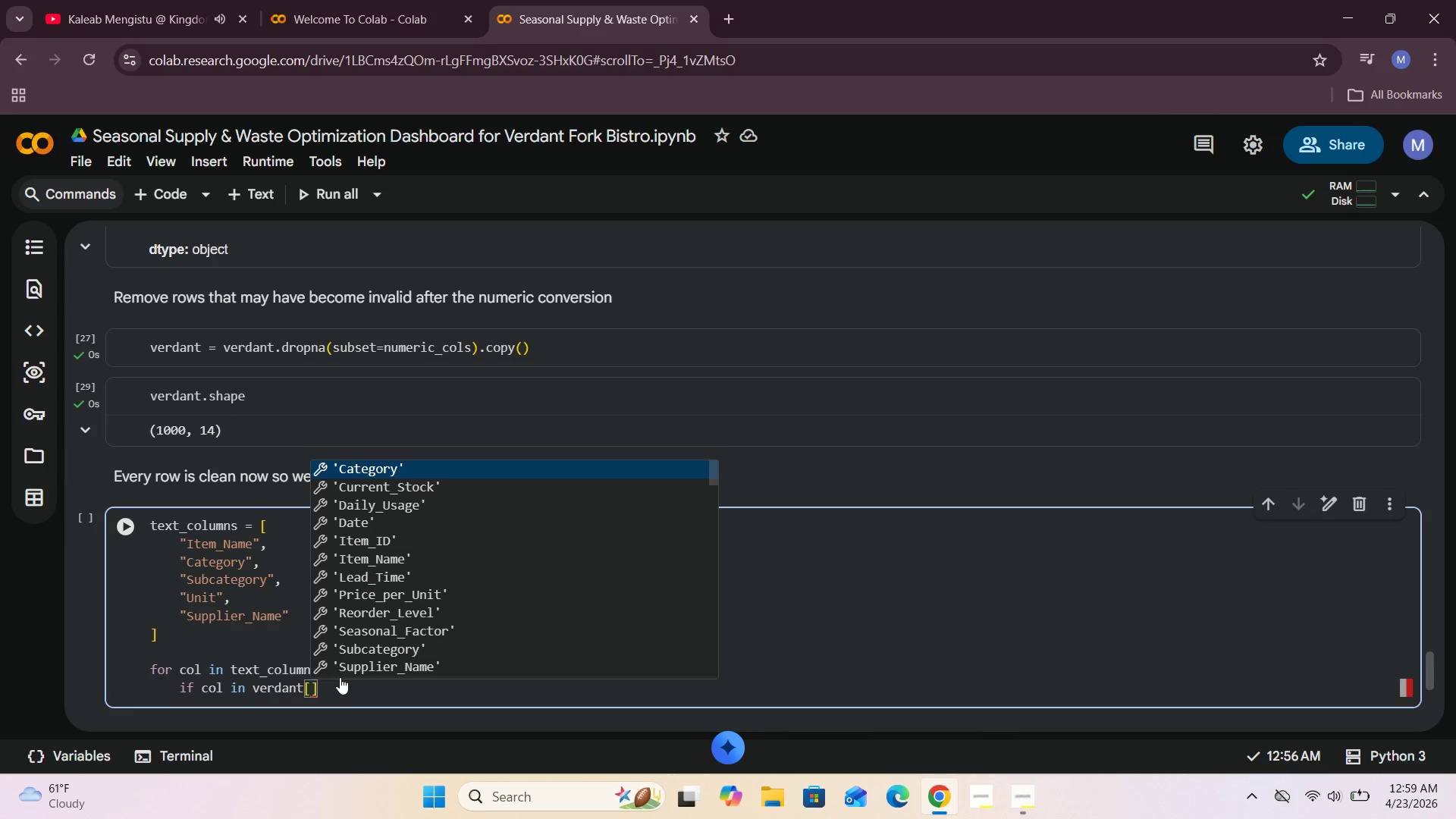 
key(Enter)
 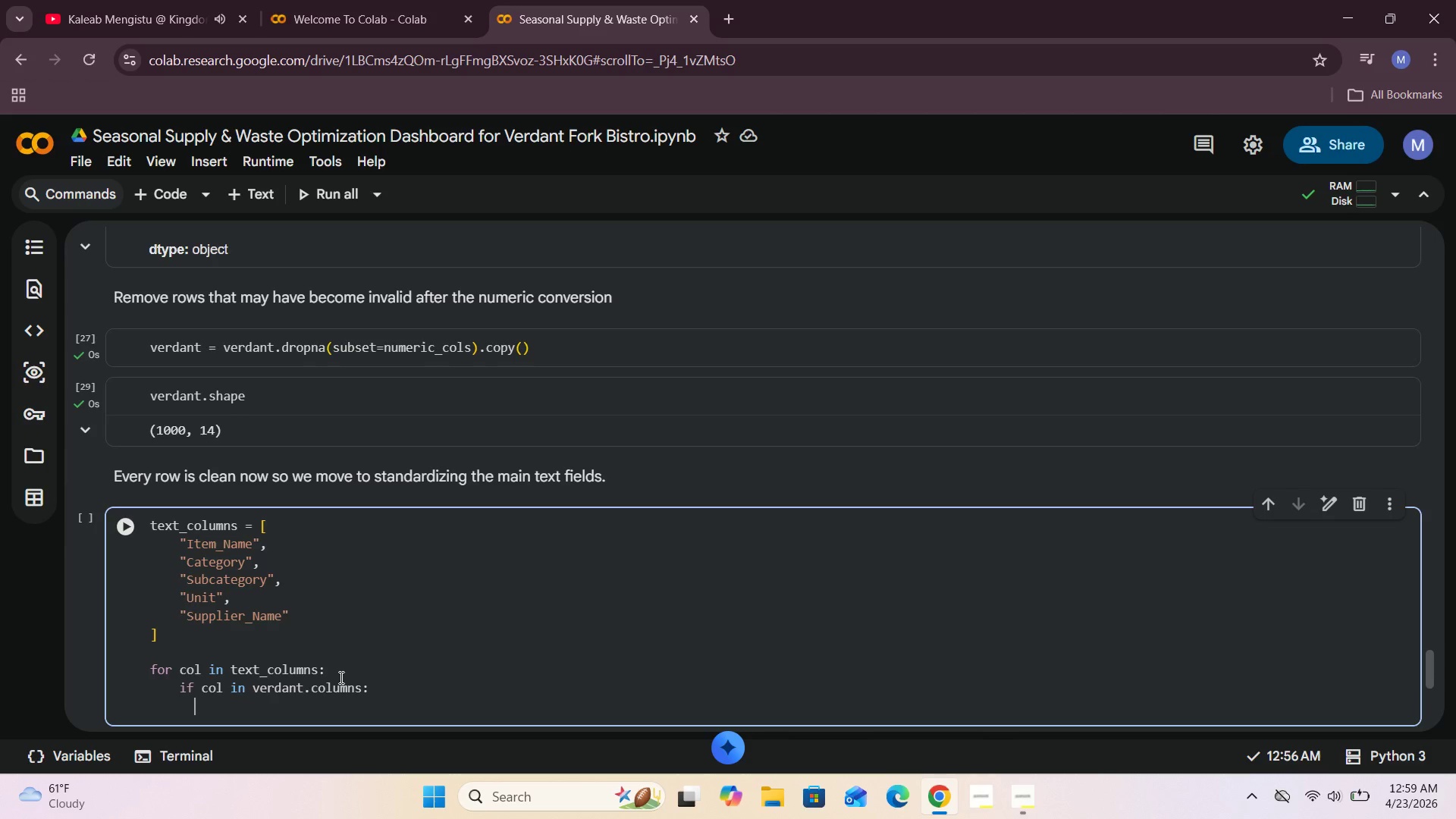 
type(  verdan[col)
 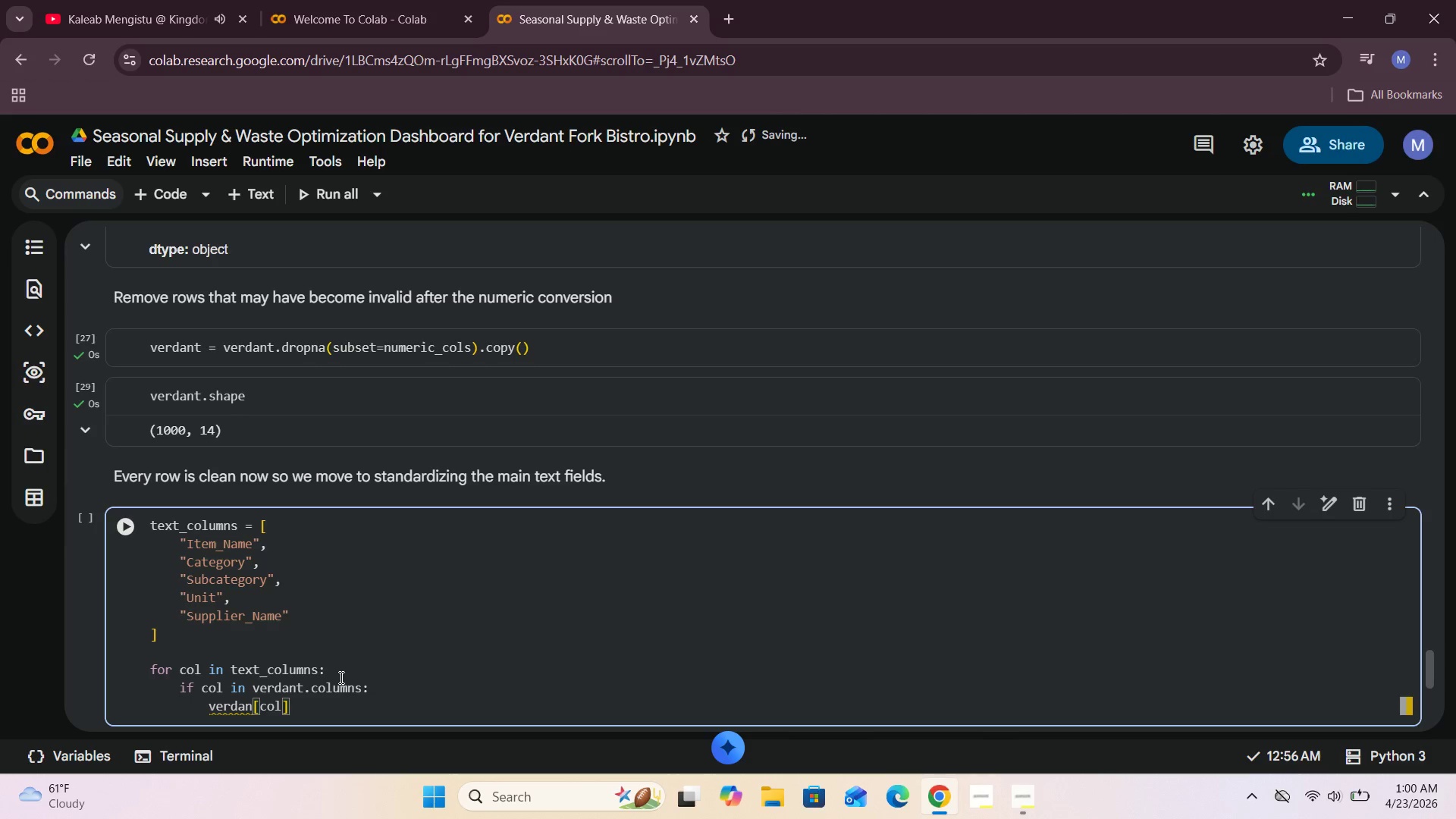 
key(ArrowRight)
 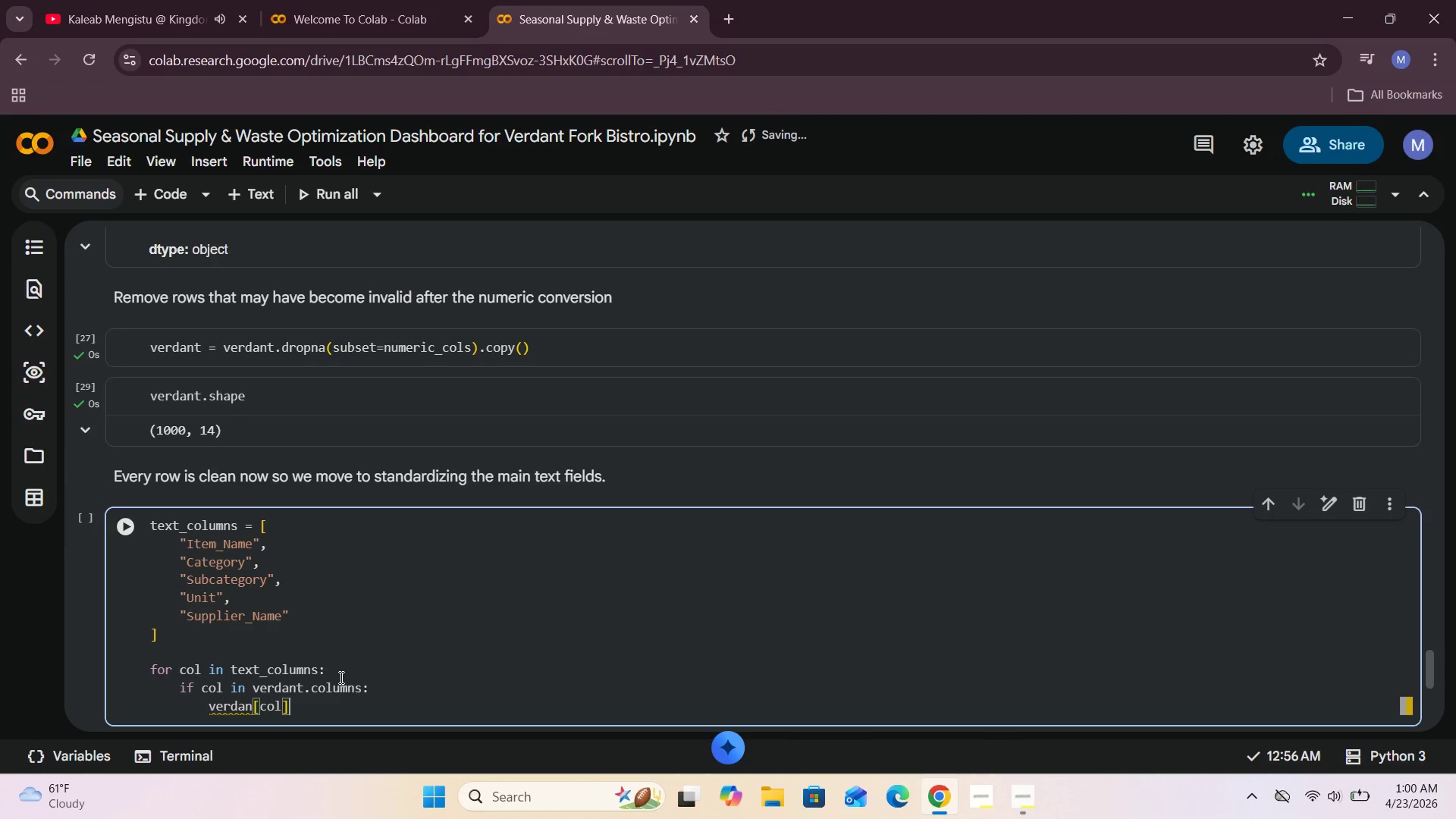 
type( = verdant[col)
 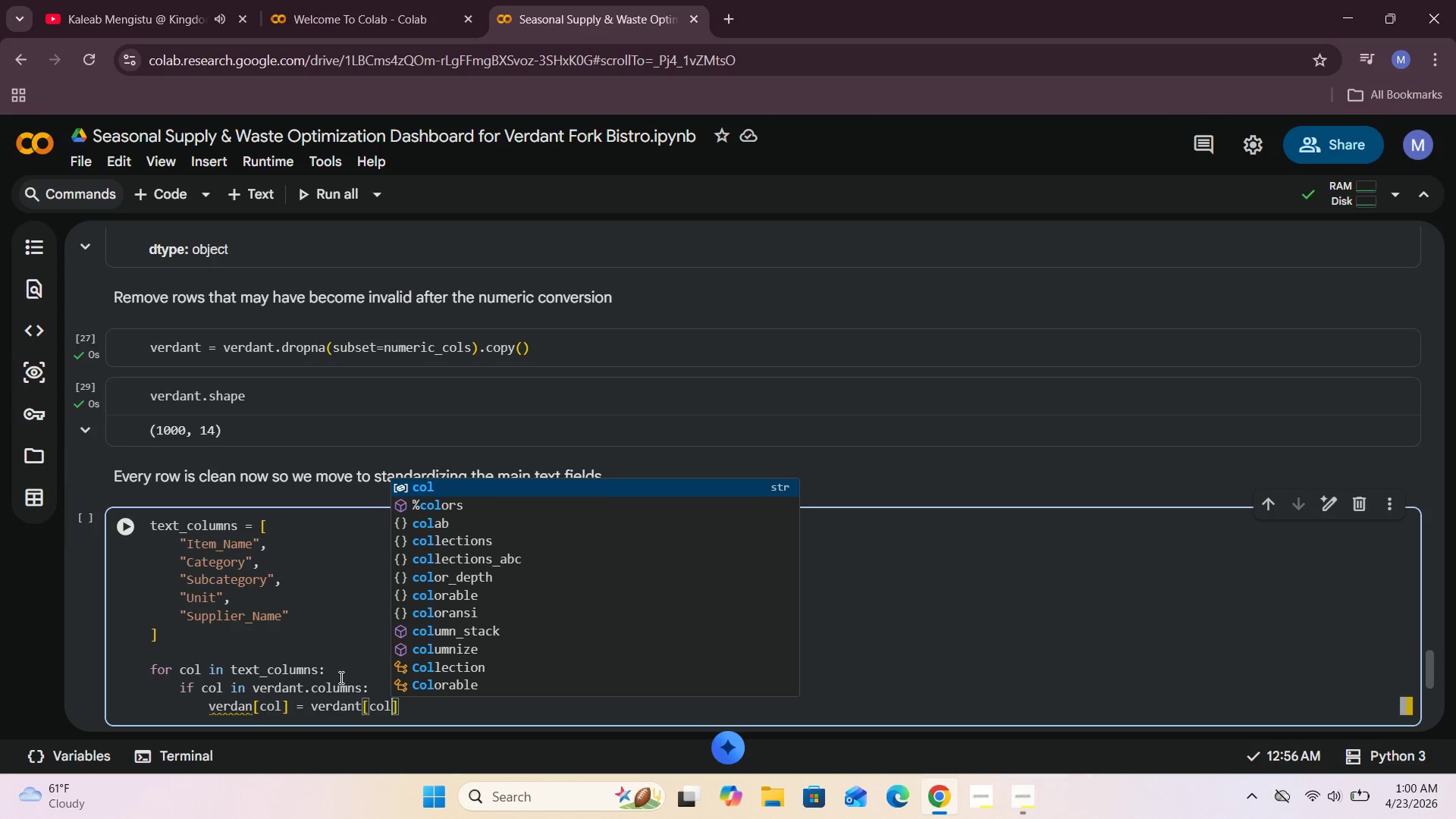 
wait(11.09)
 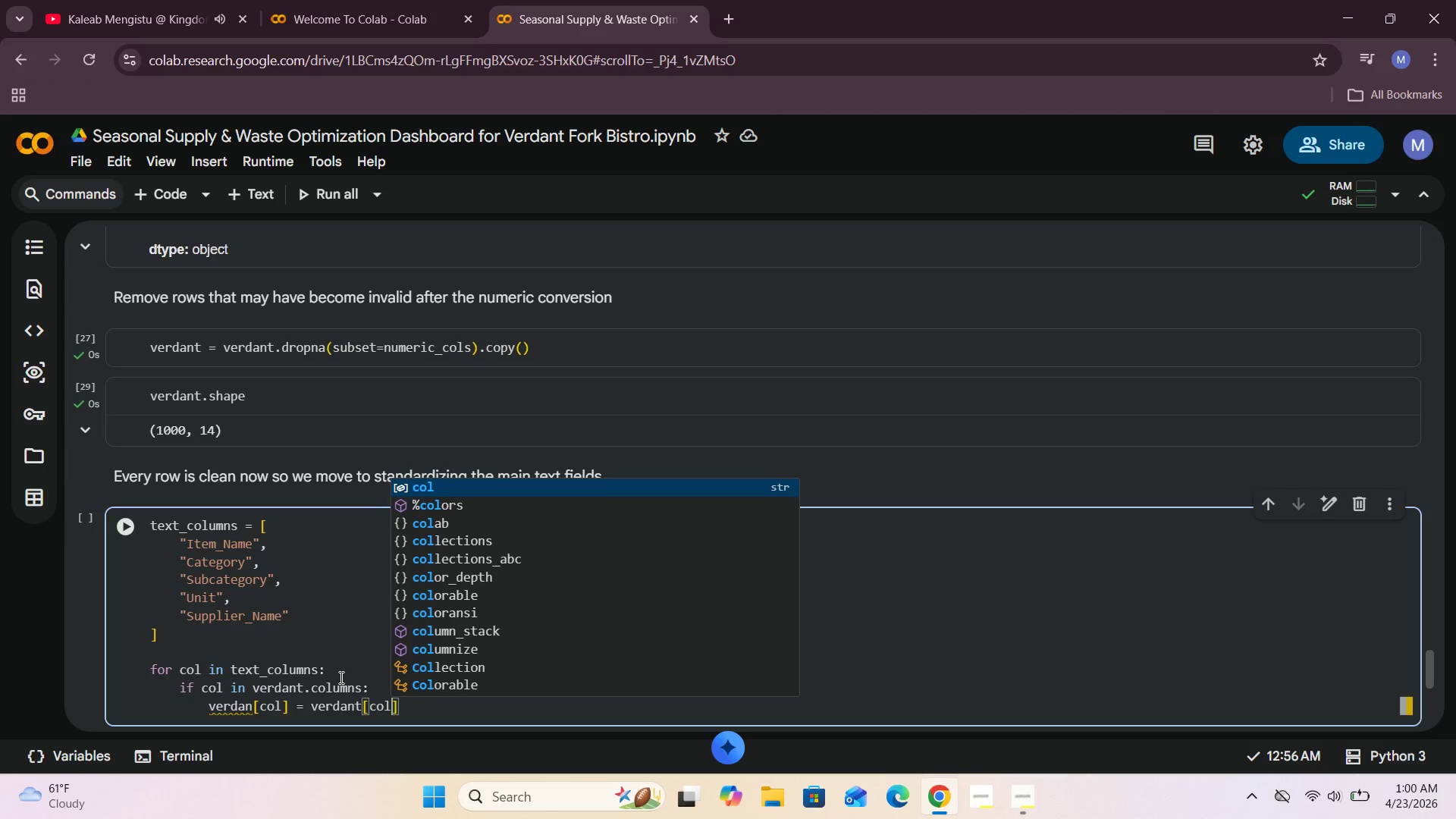 
left_click([250, 706])
 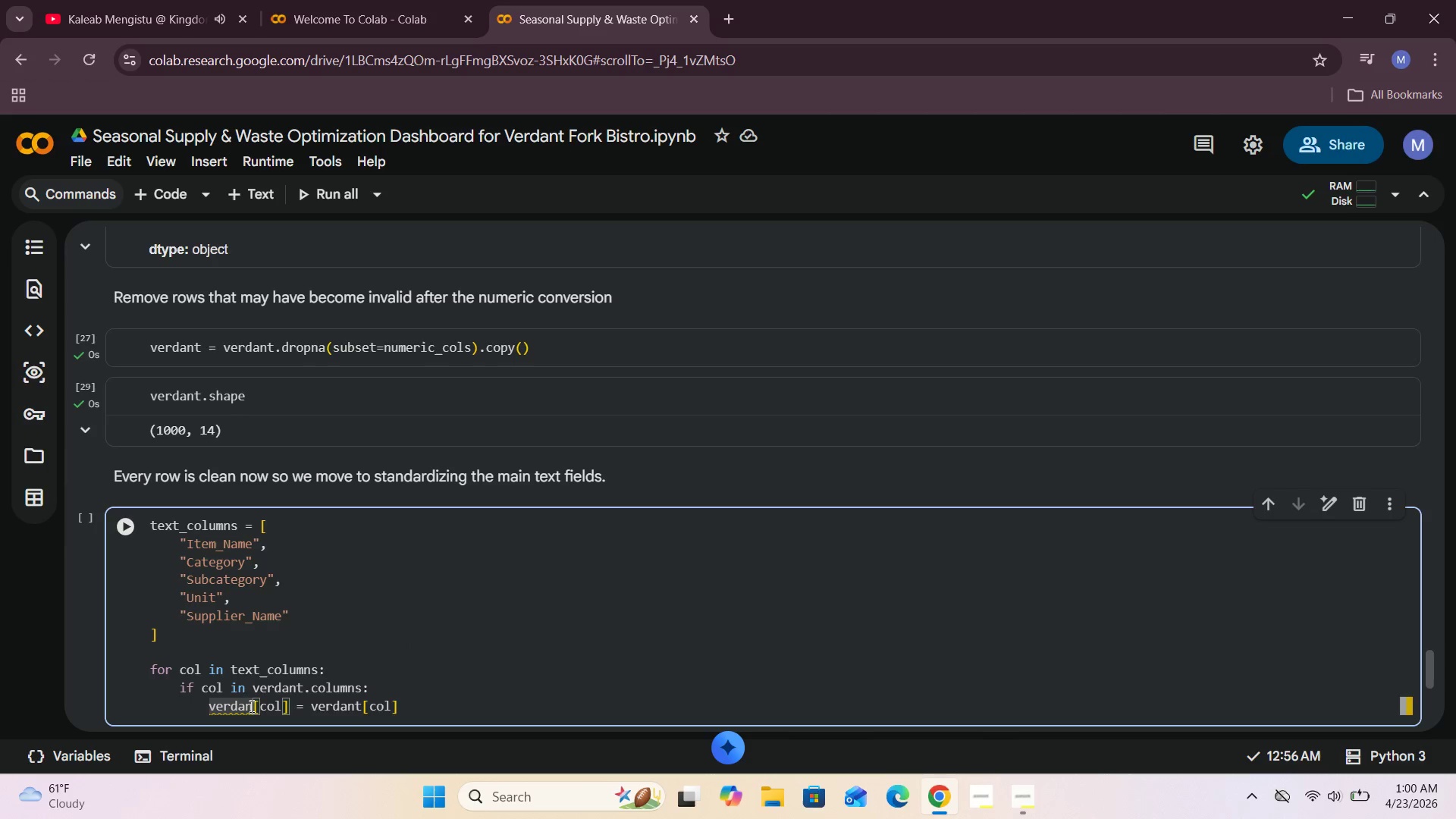 
key(T)
 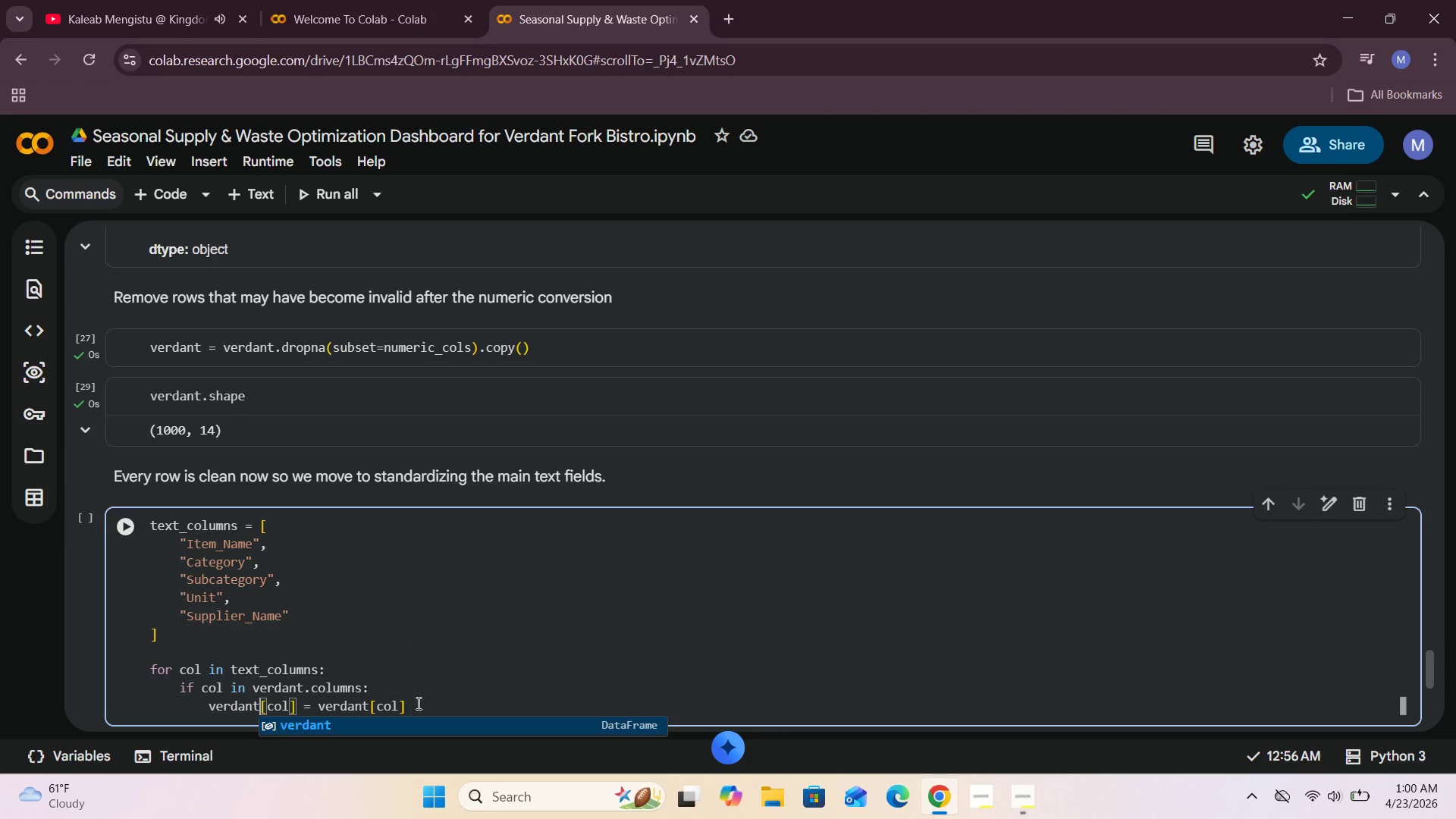 
left_click([425, 704])
 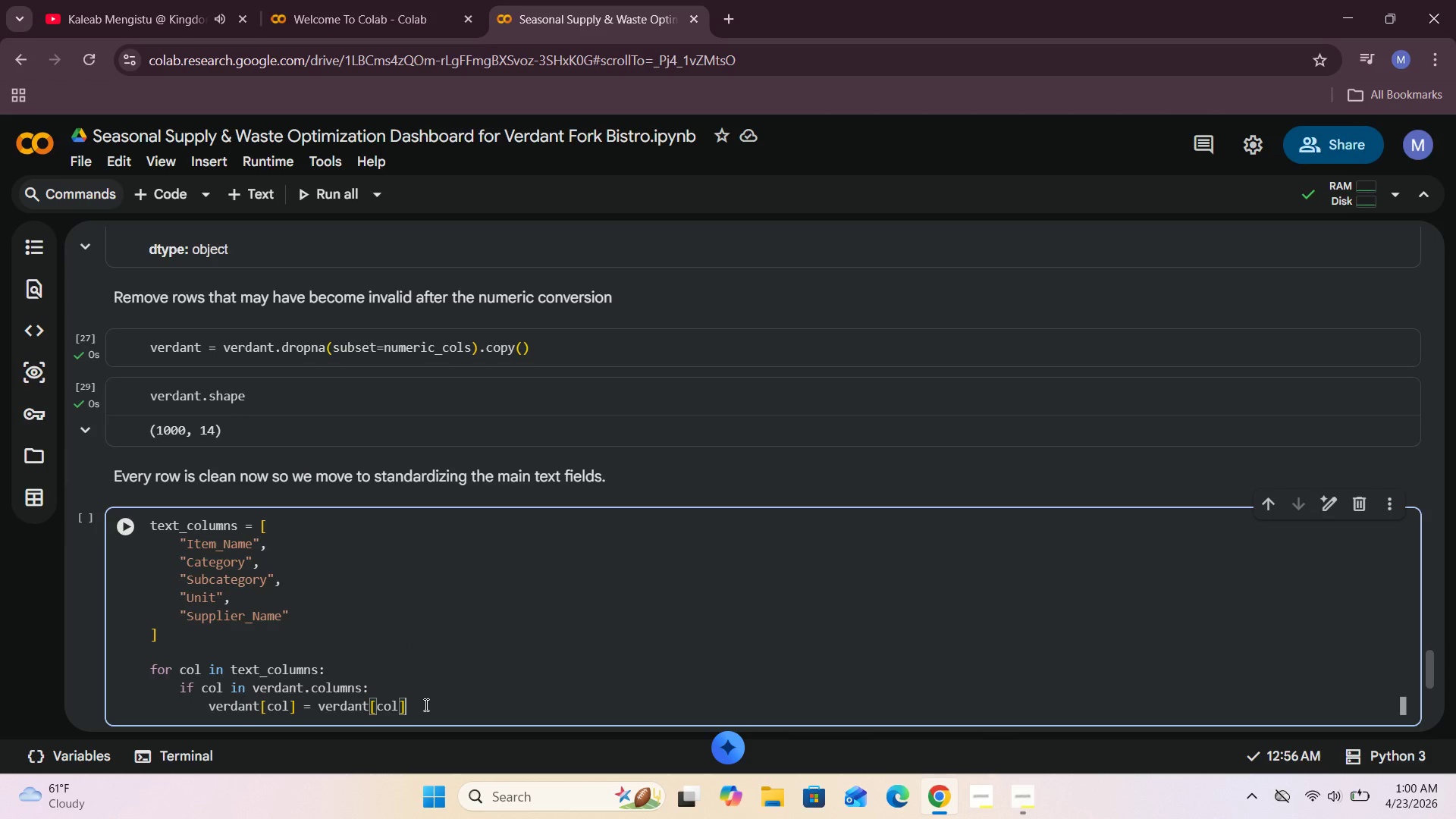 
type(.astype(str)
 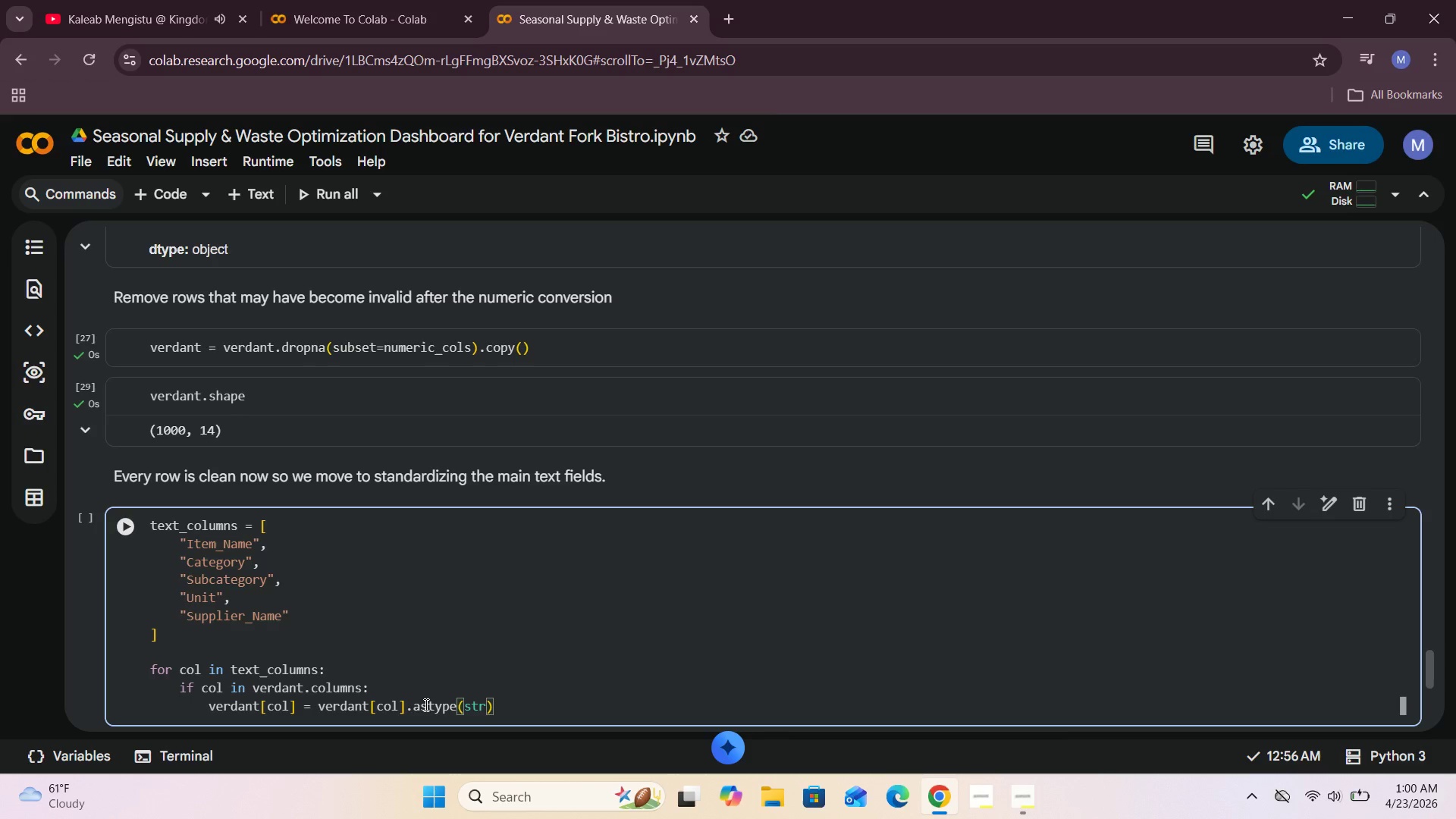 
key(ArrowRight)
 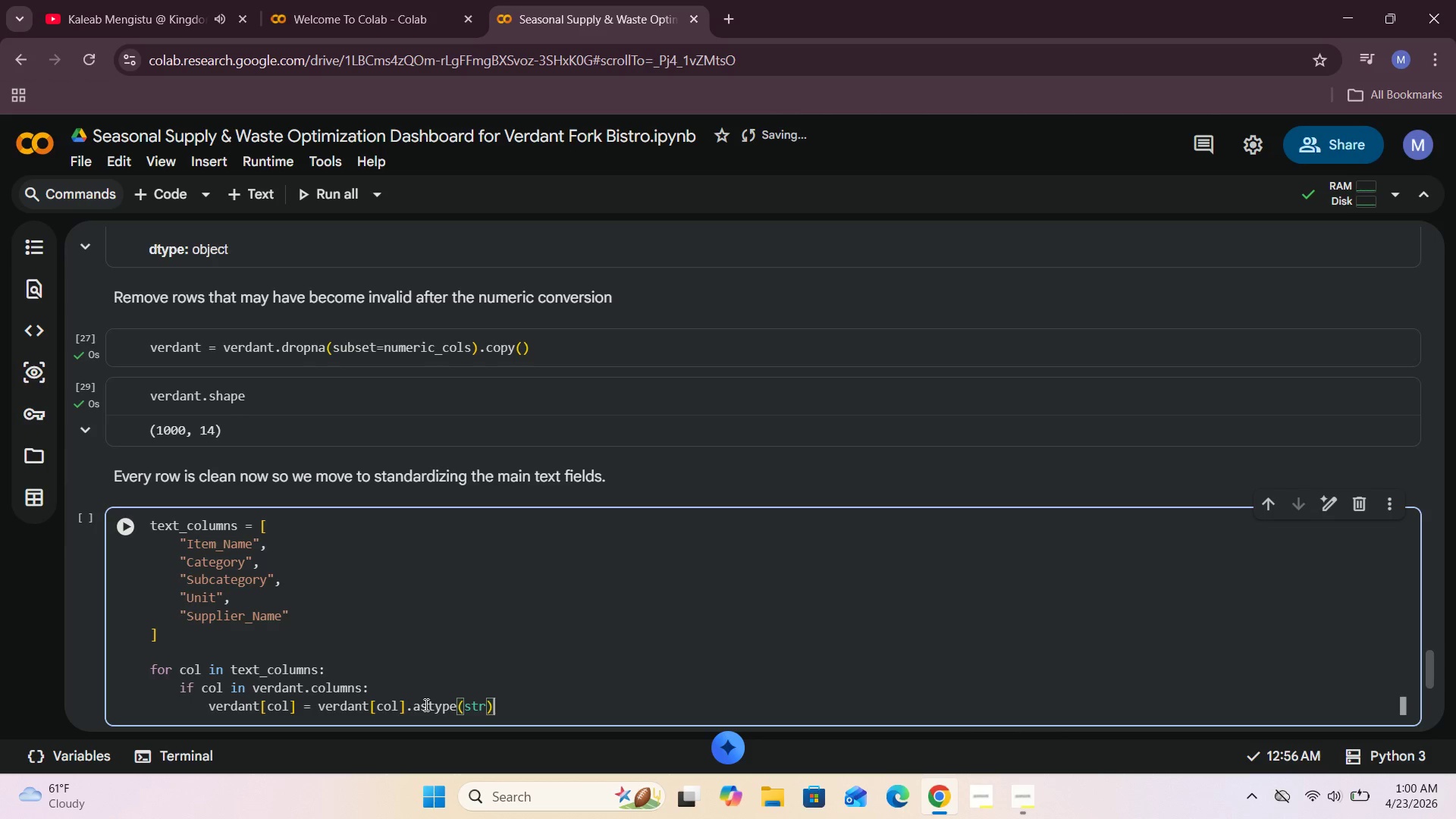 
type(.strip()
 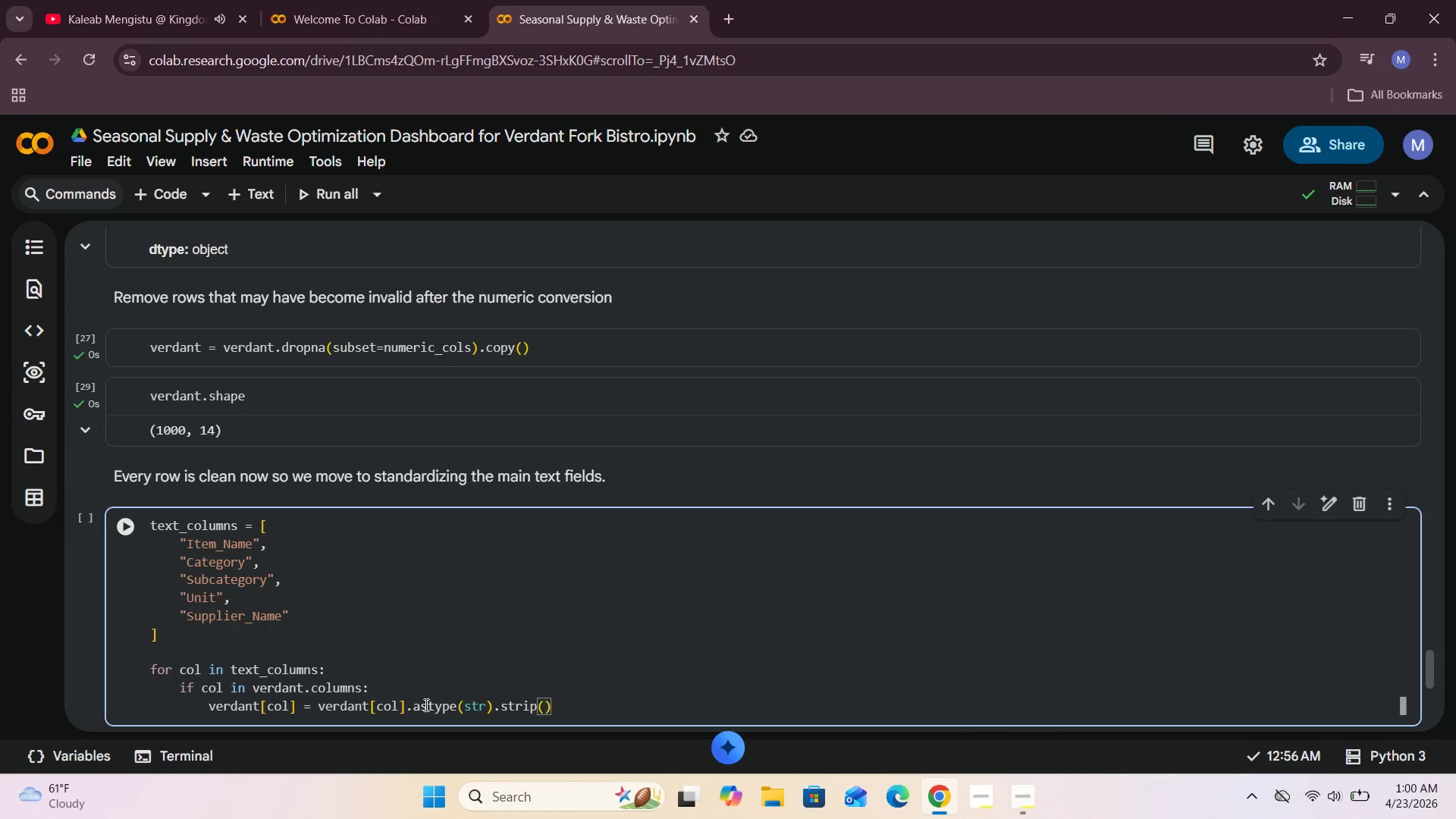 
left_click([569, 714])
 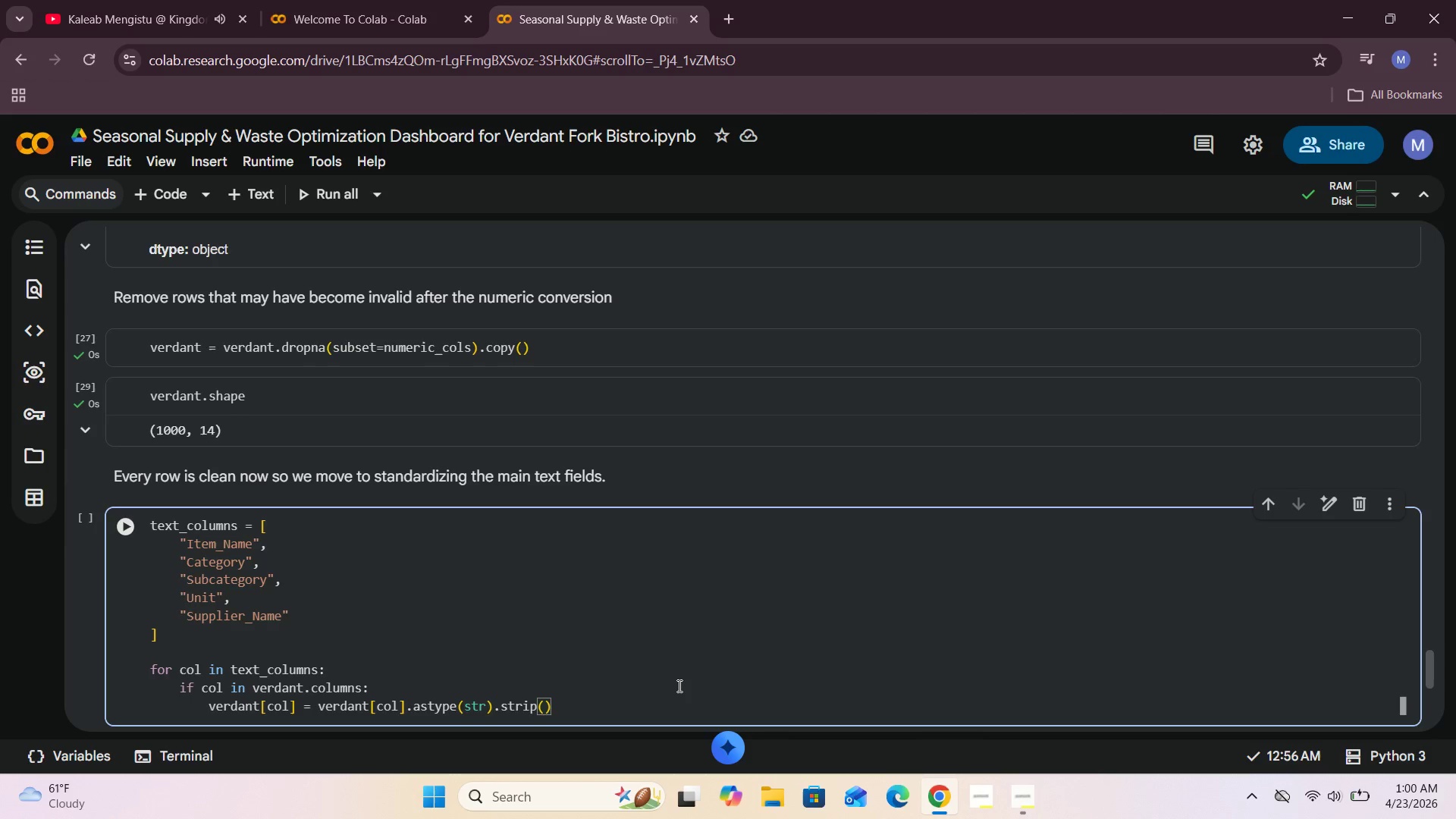 
key(Enter)
 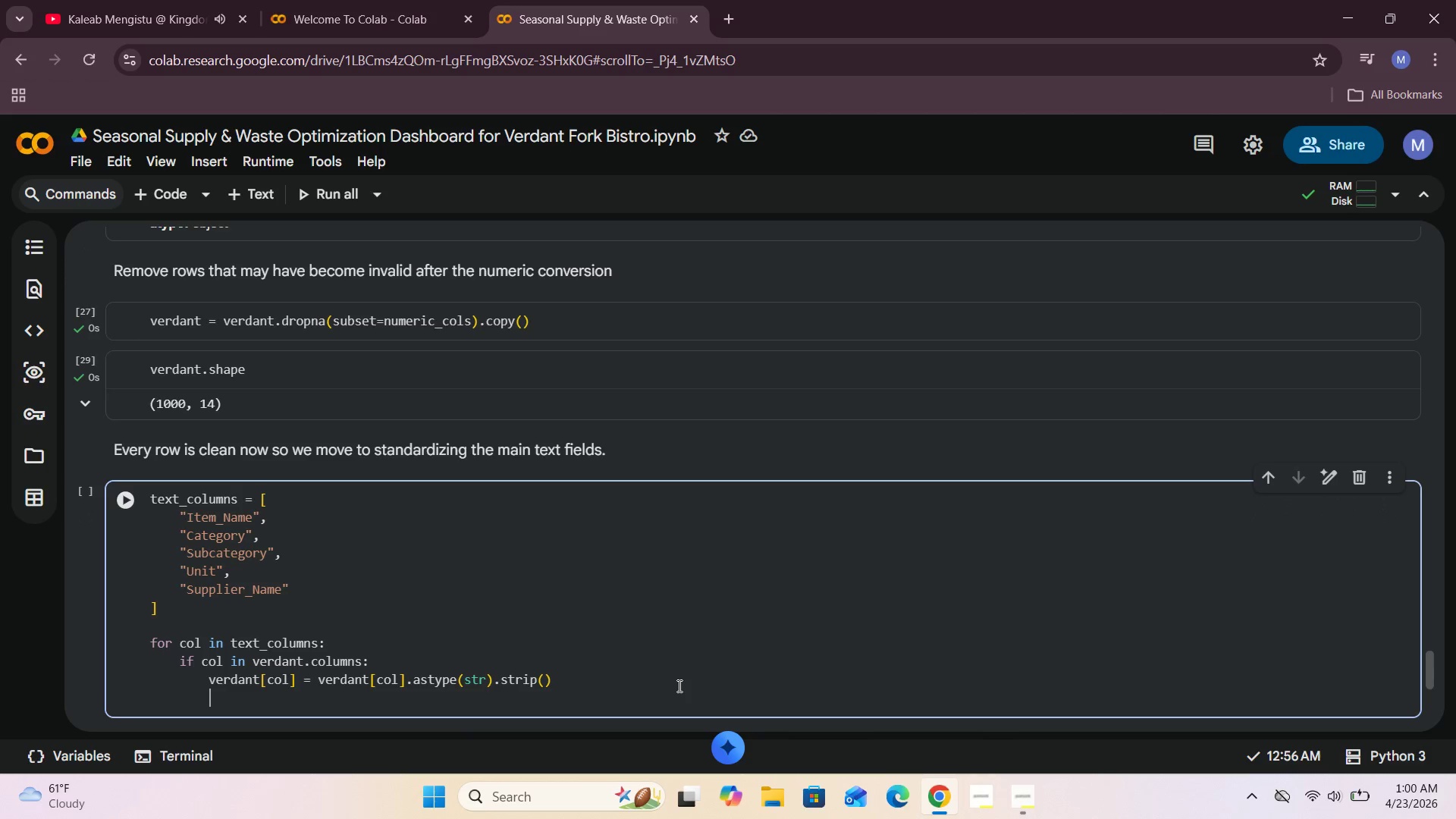 
key(Enter)
 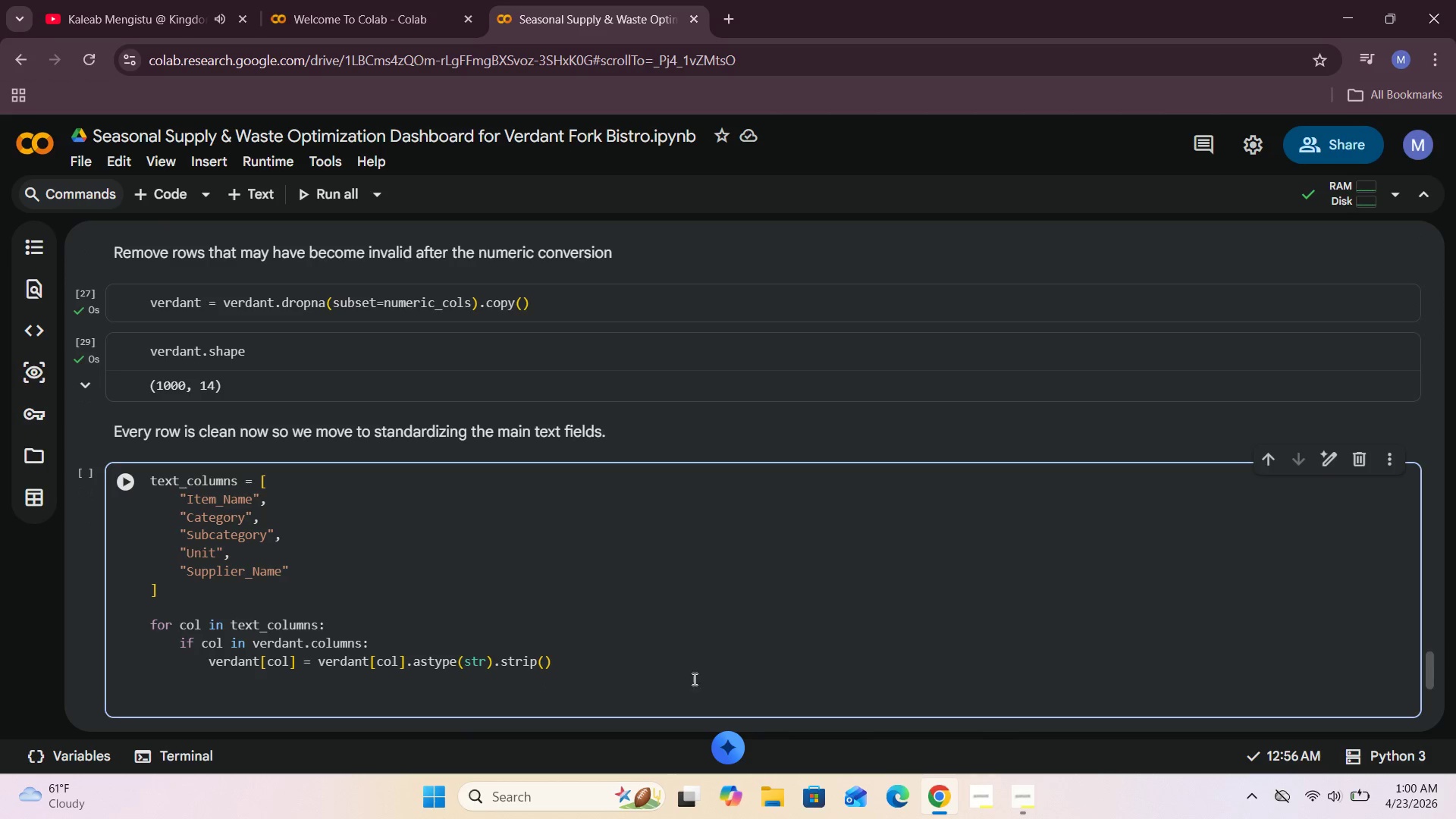 
key(Backspace)
 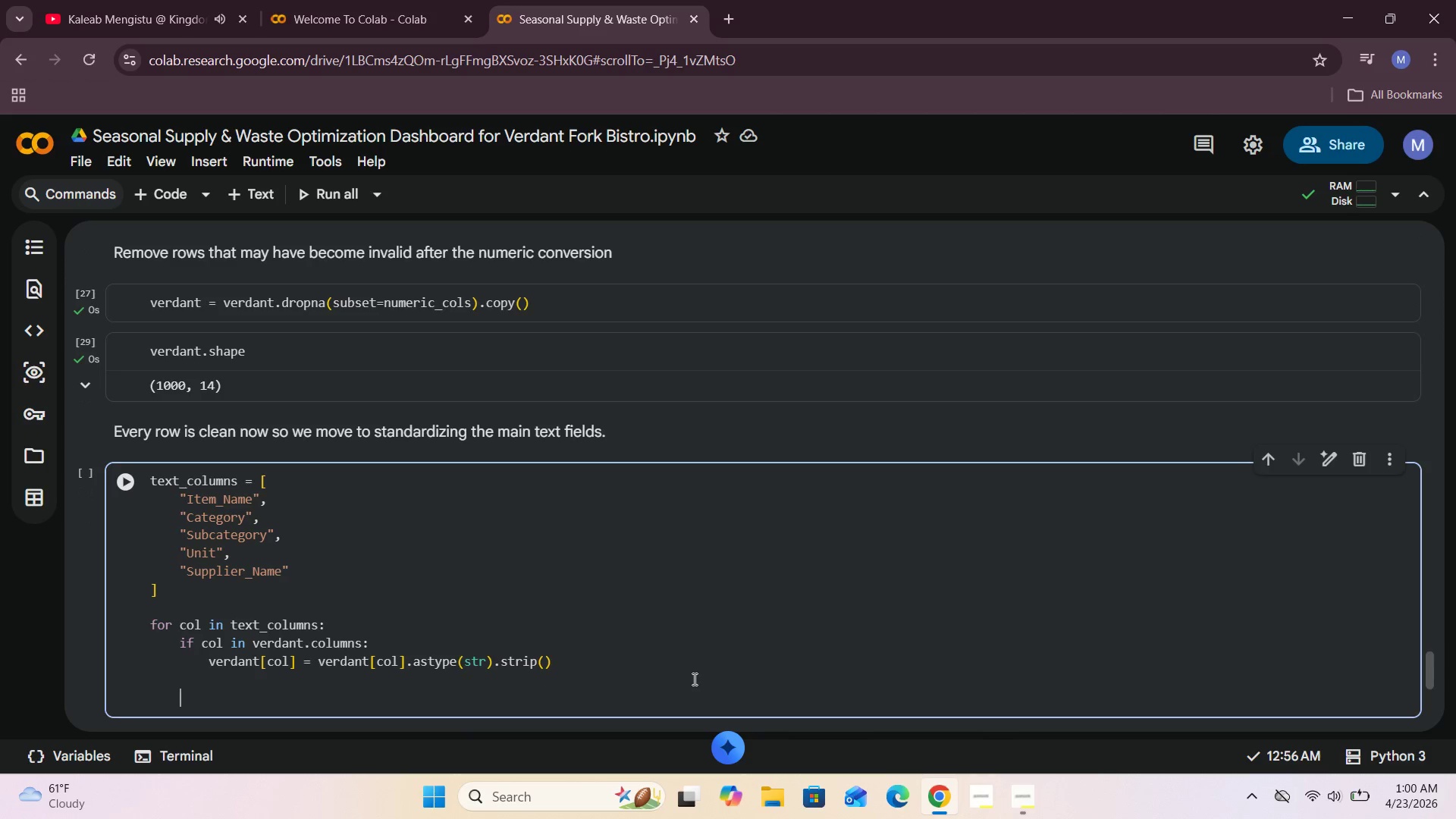 
key(Backspace)
 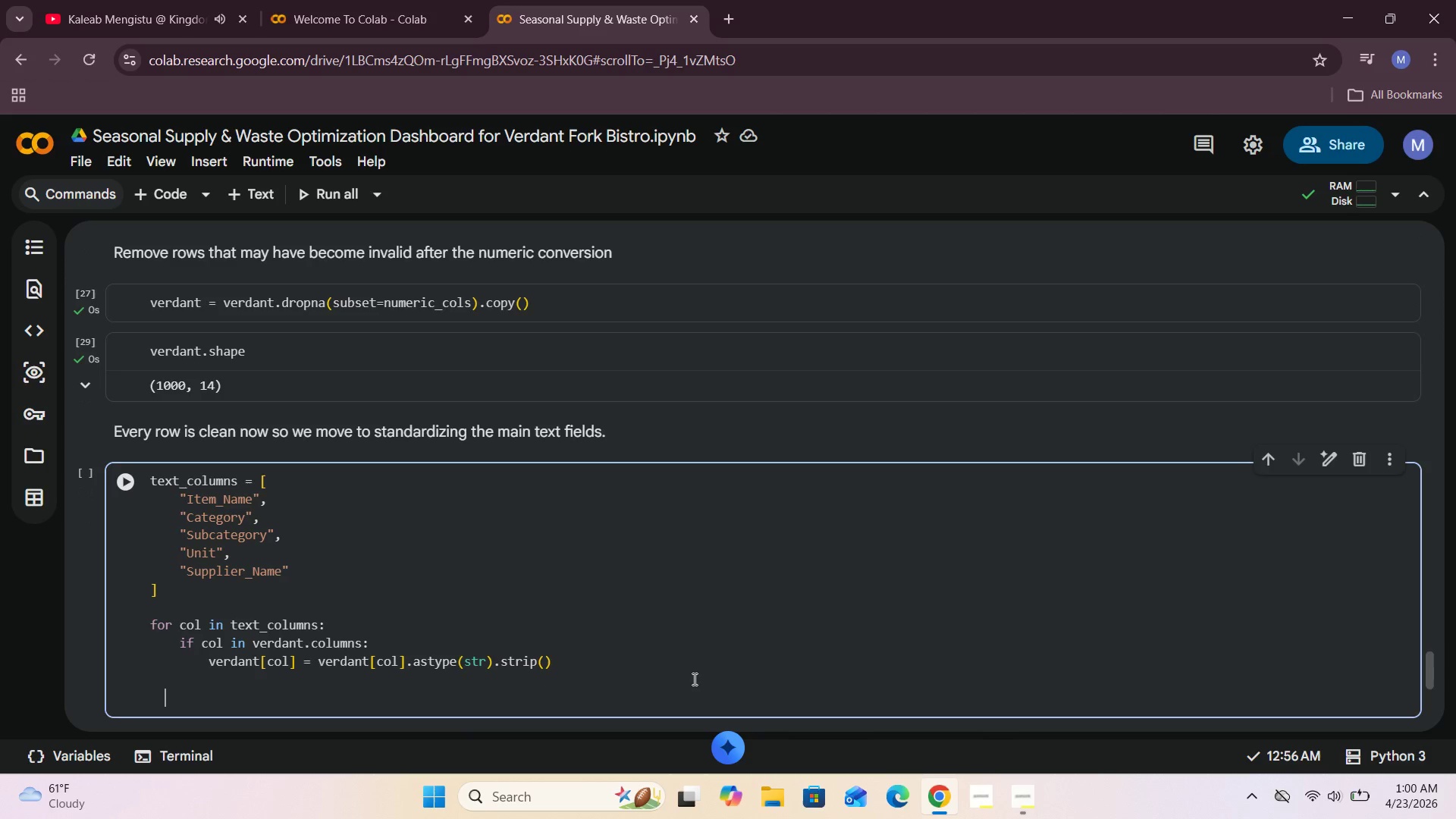 
key(Backspace)
 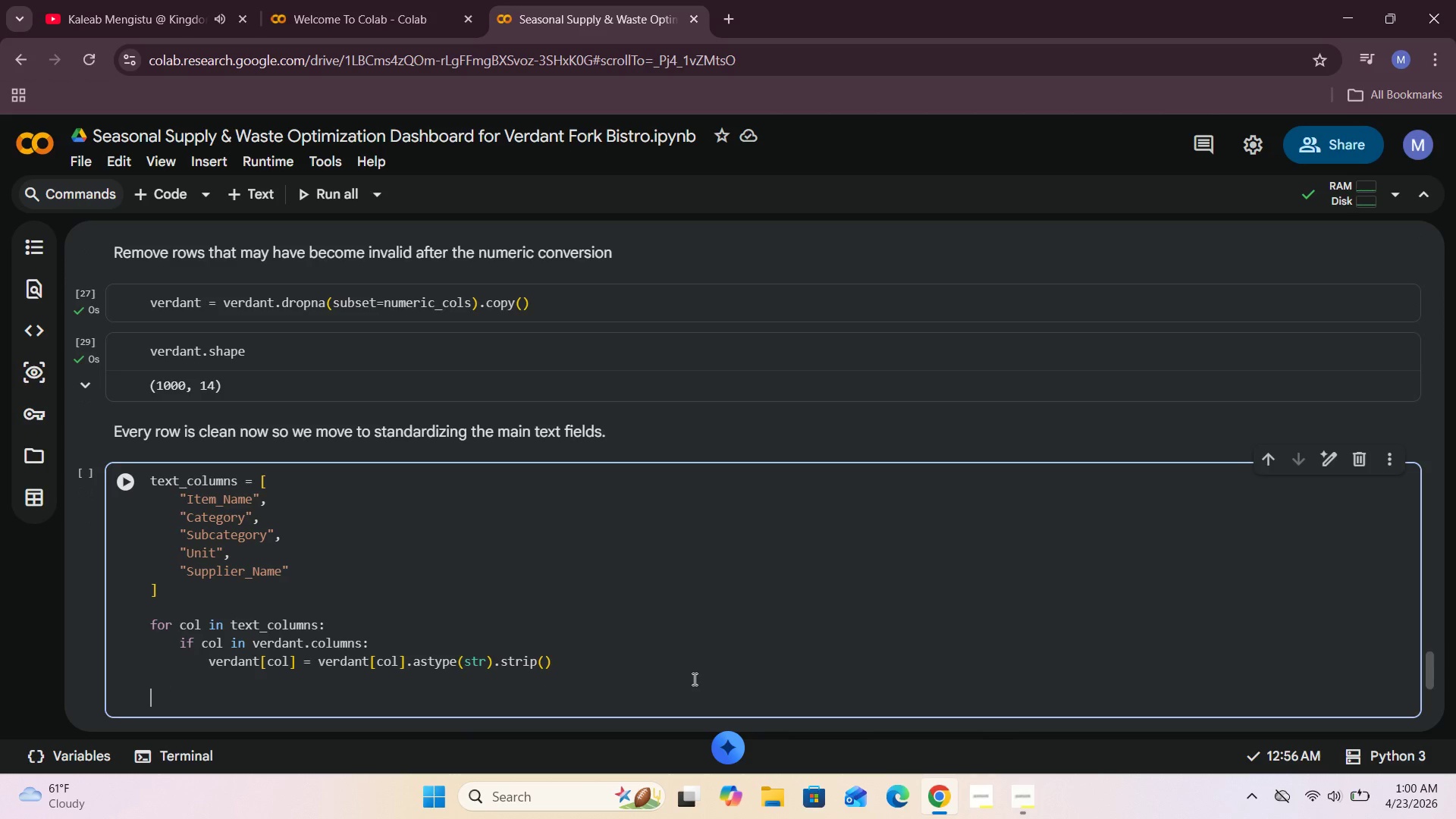 
key(Backspace)
 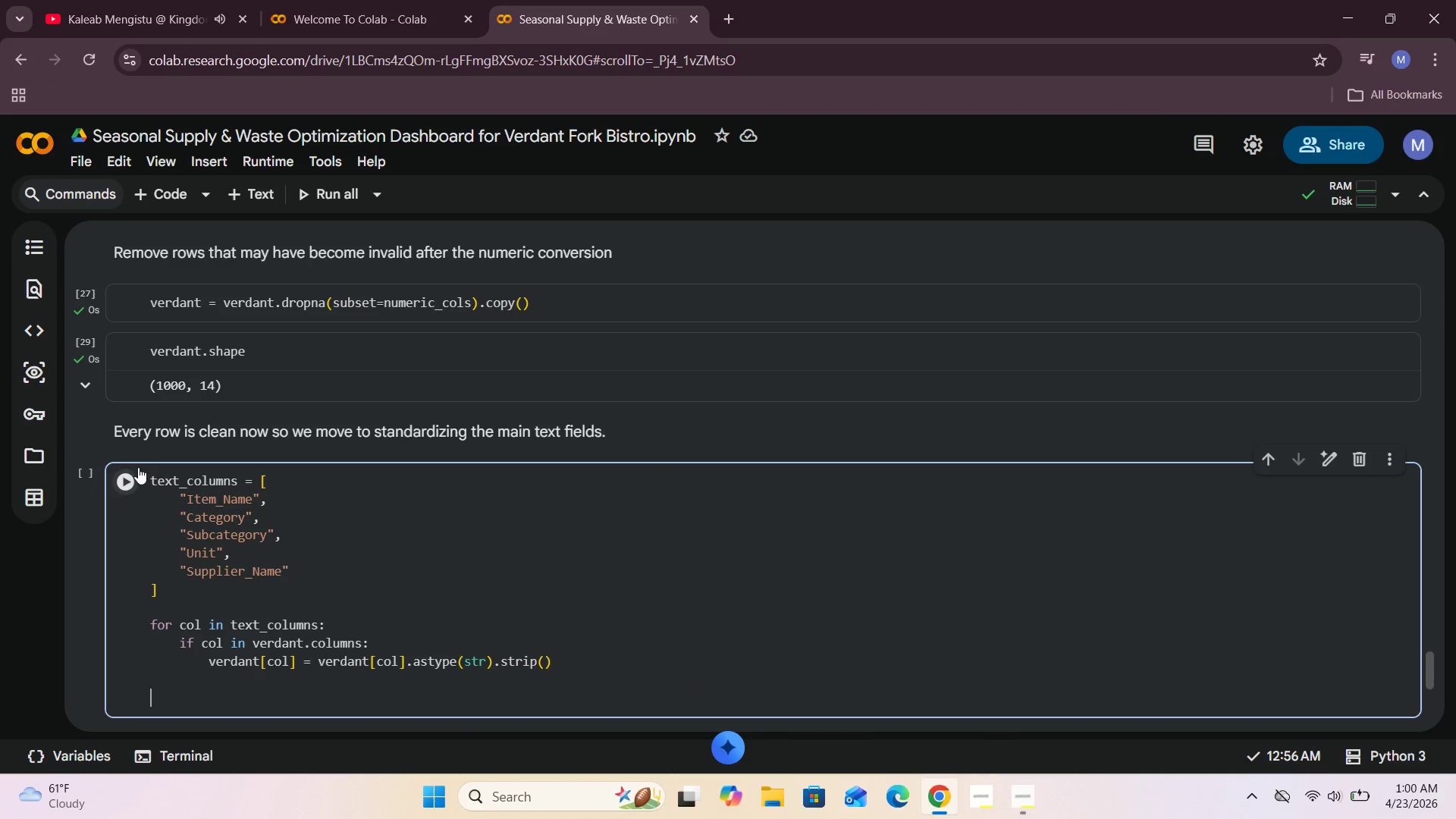 
left_click([123, 475])
 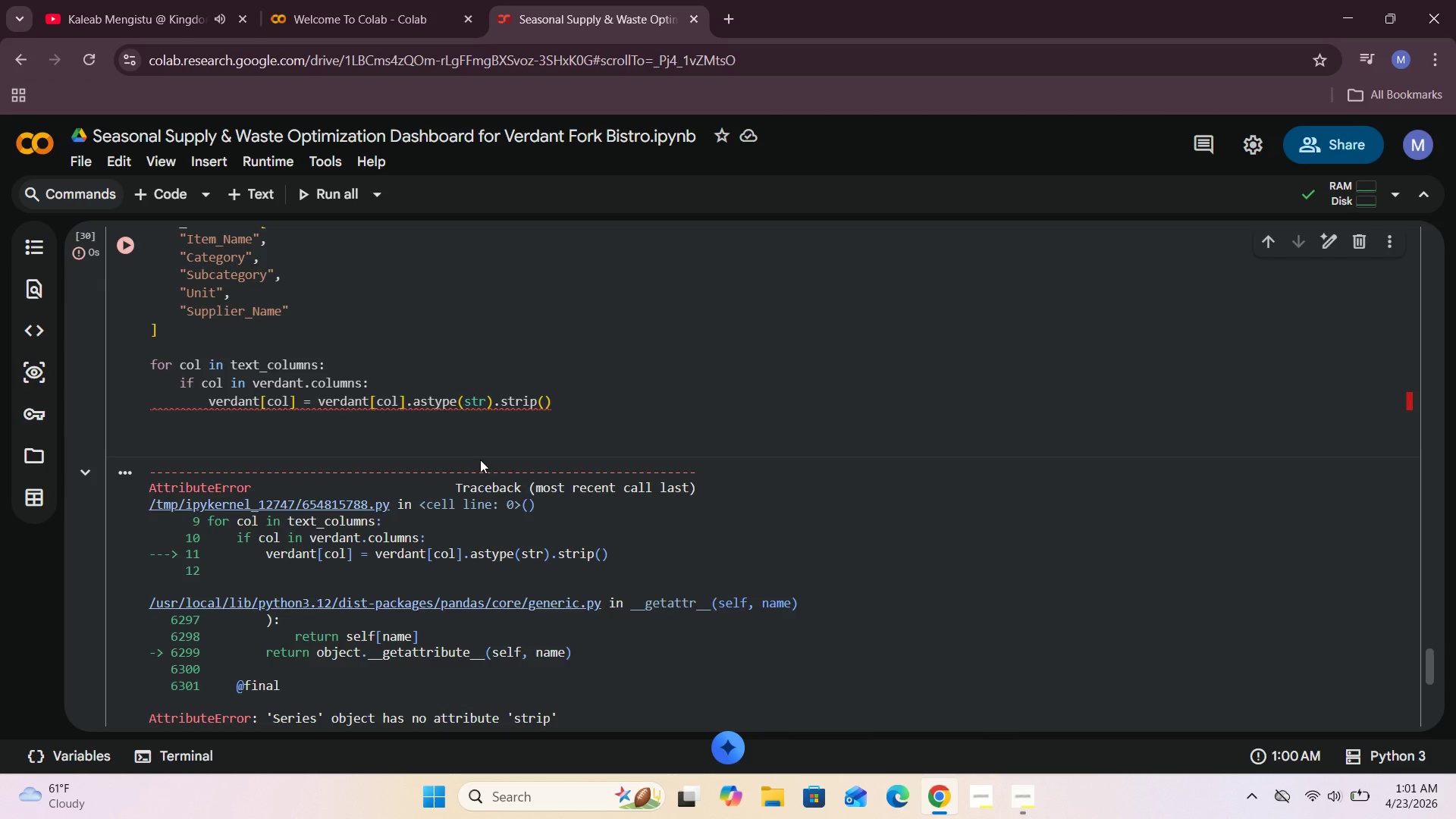 
wait(20.47)
 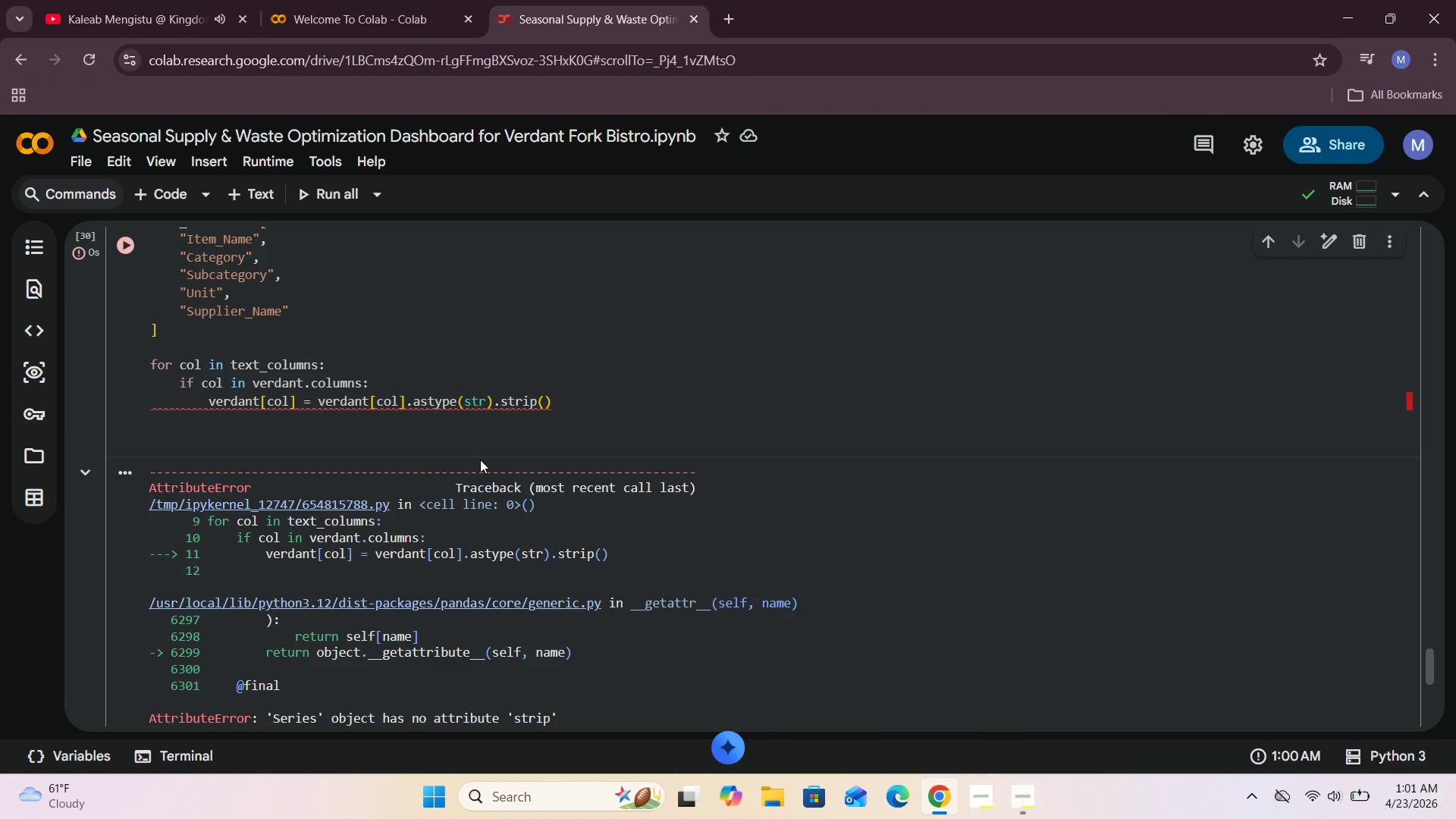 
left_click([500, 398])
 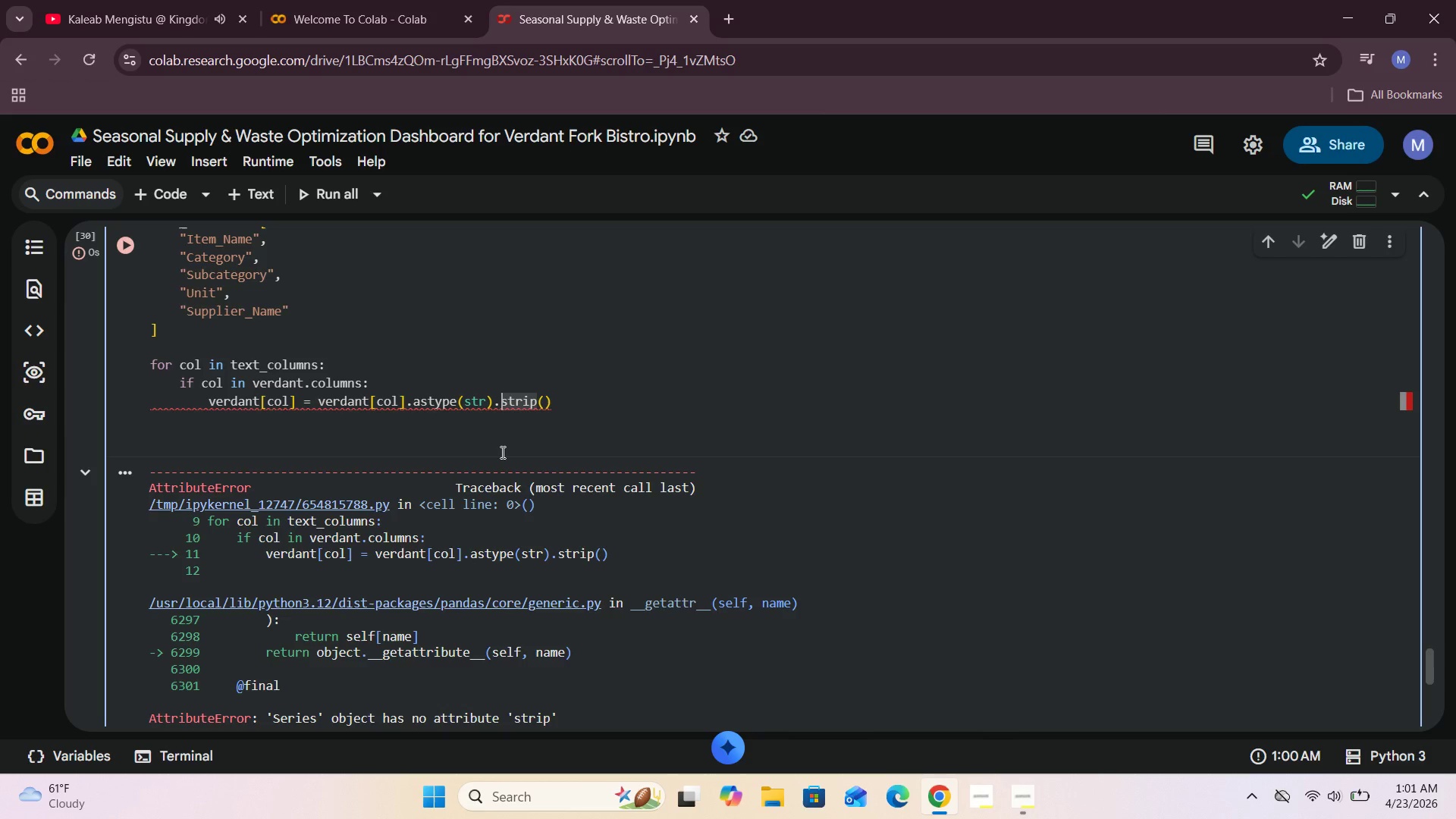 
type(str.)
 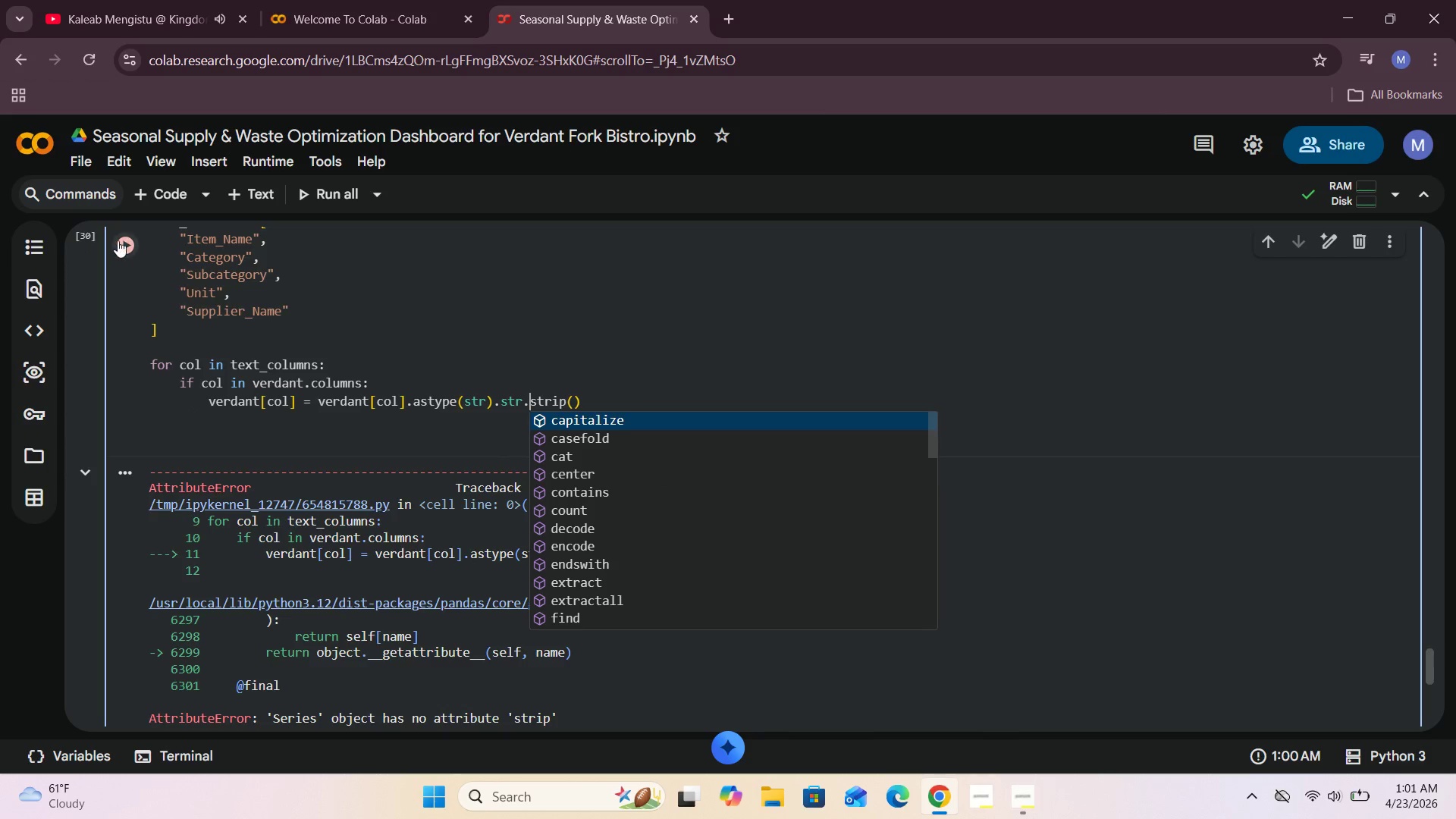 
left_click([115, 234])
 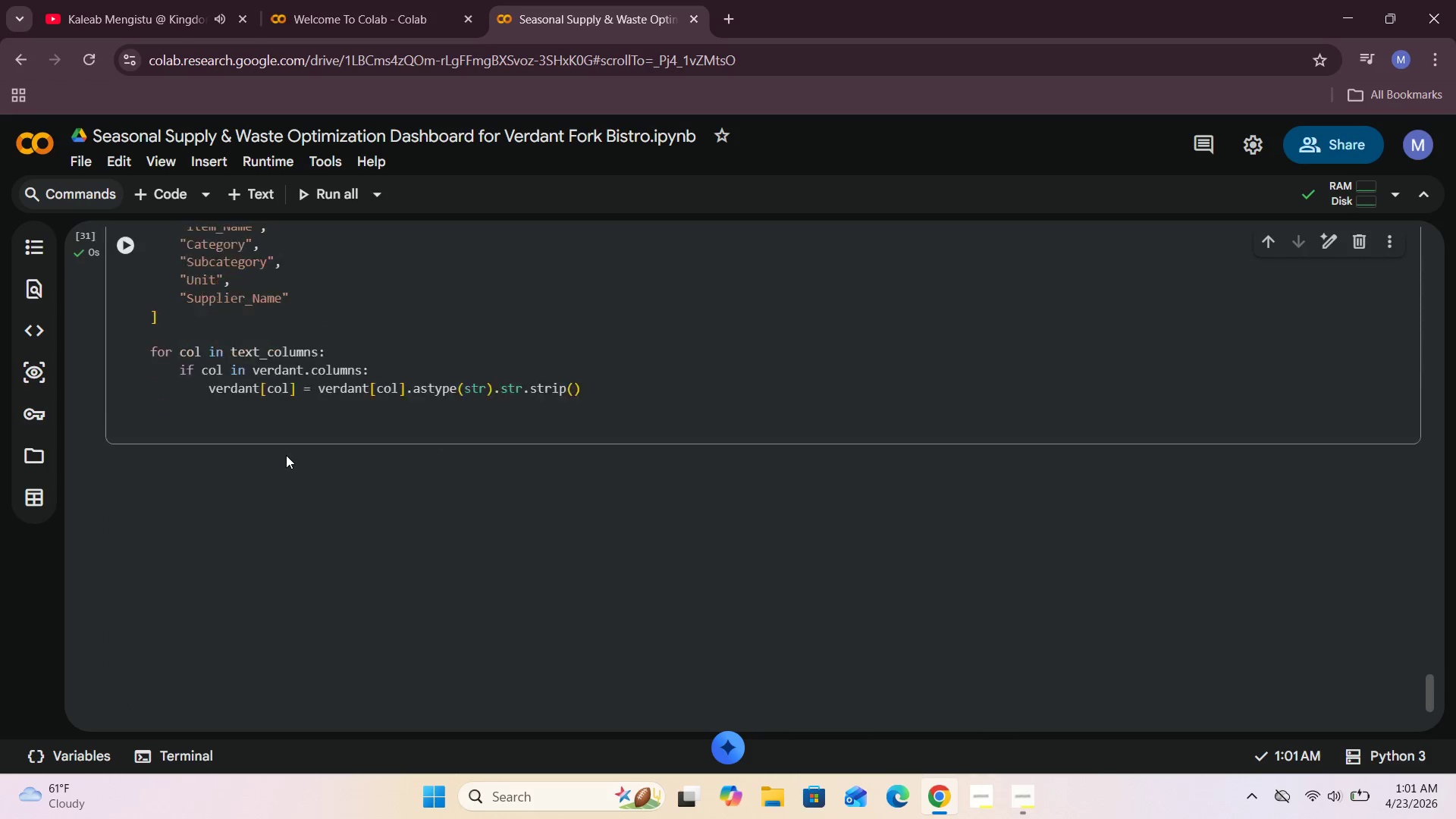 
left_click([160, 196])
 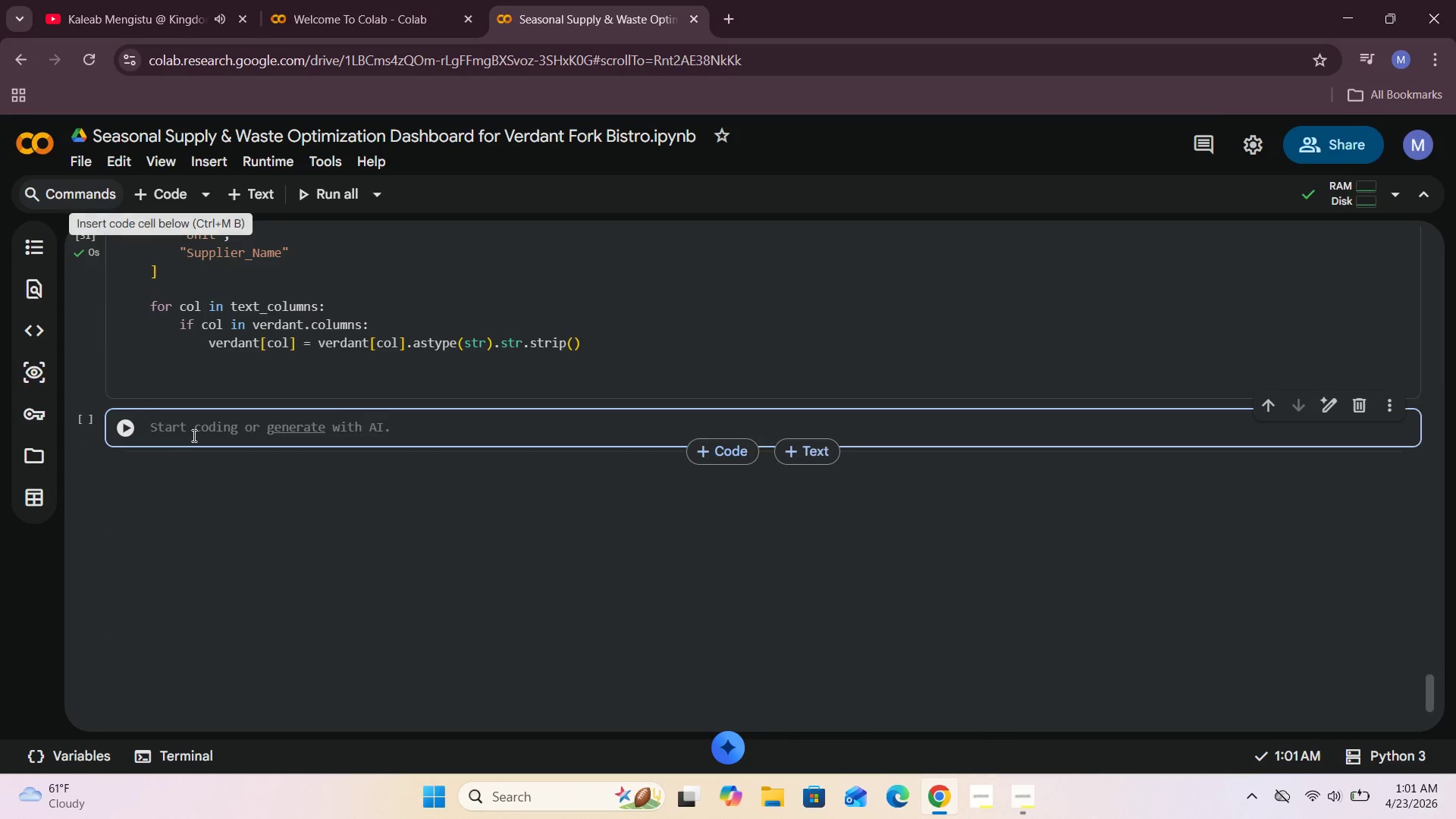 
left_click([200, 425])
 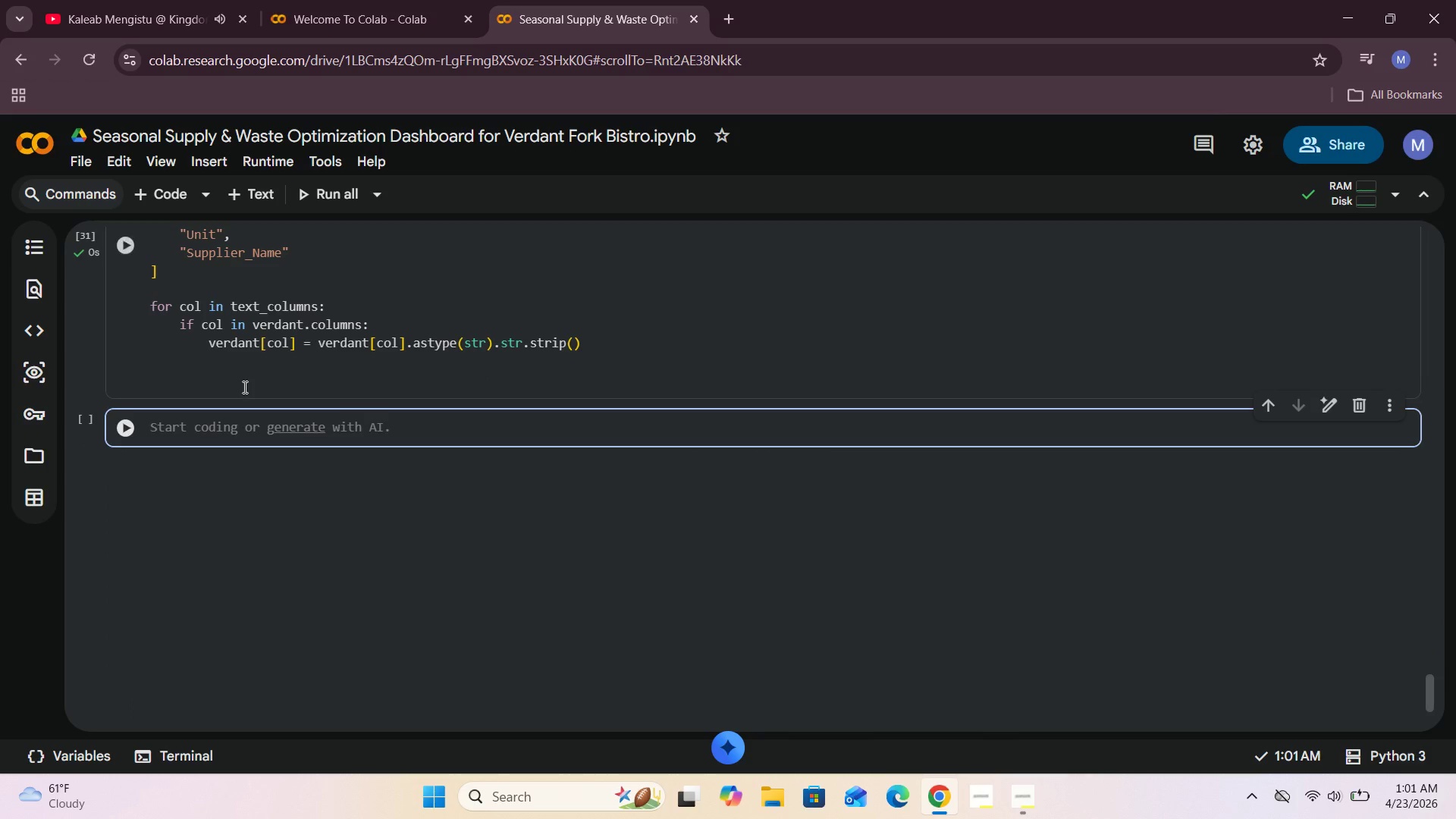 
type(verdant.head()
 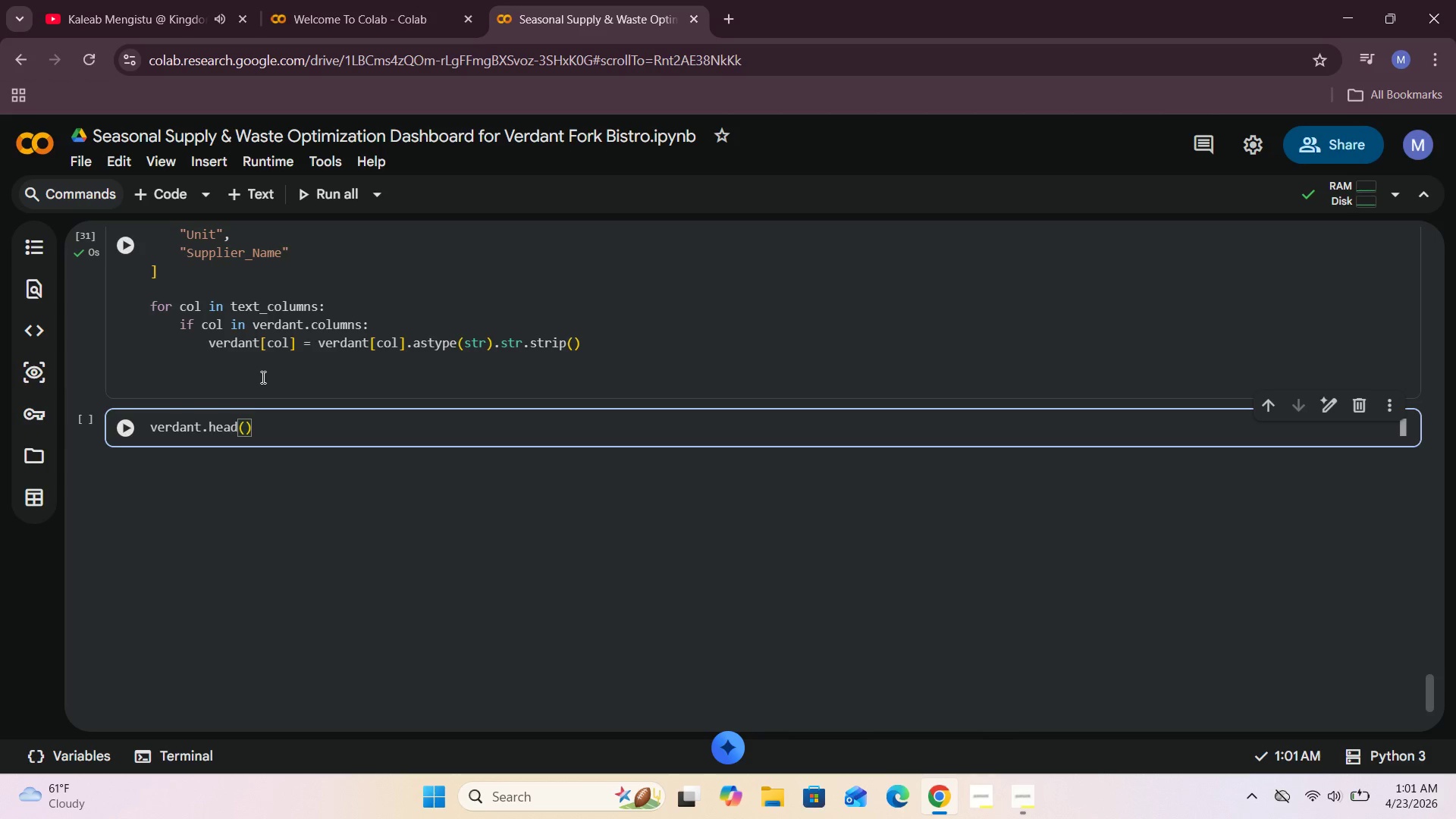 
left_click([124, 428])
 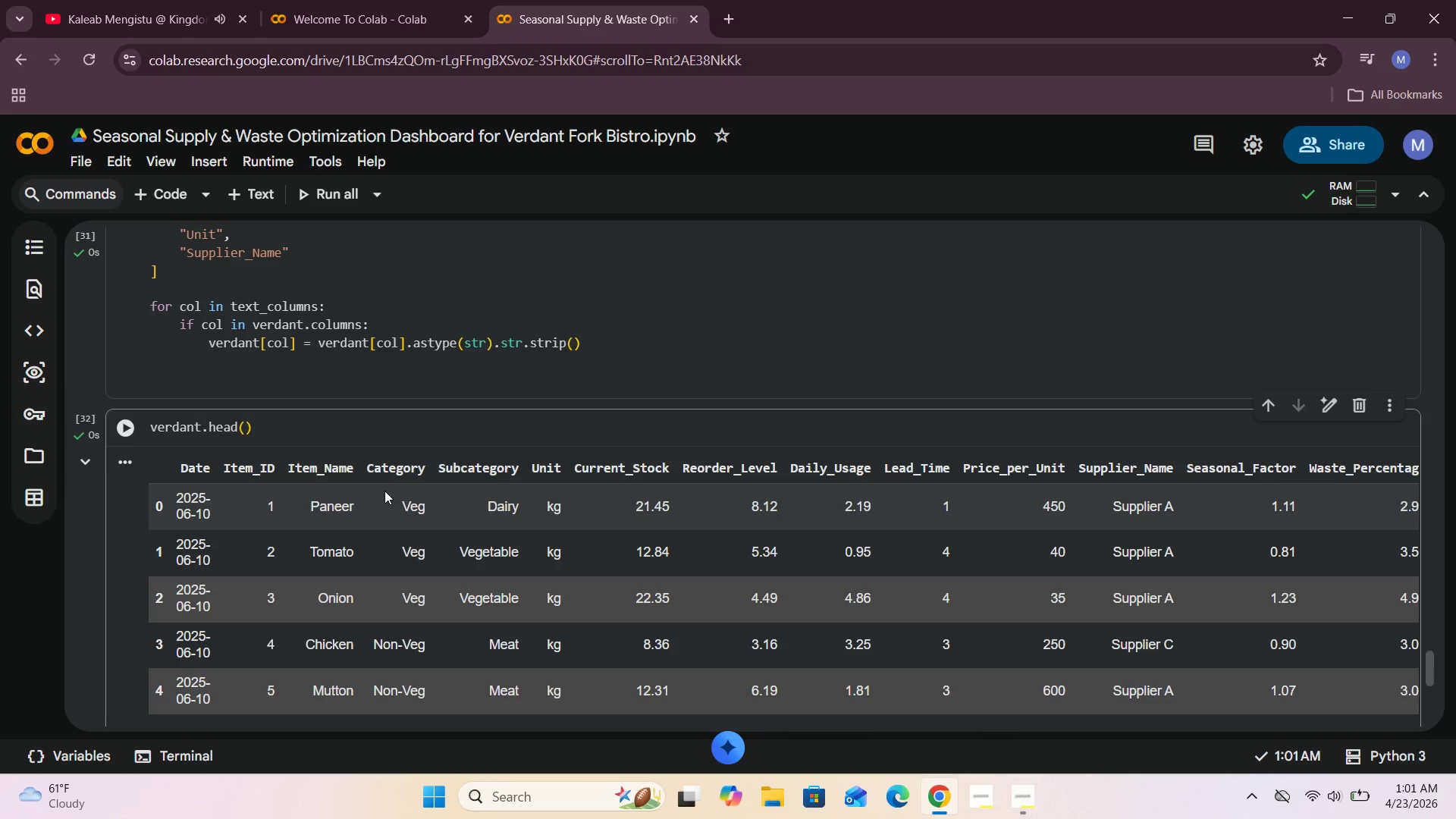 
scroll: coordinate [384, 491], scroll_direction: down, amount: 1.0
 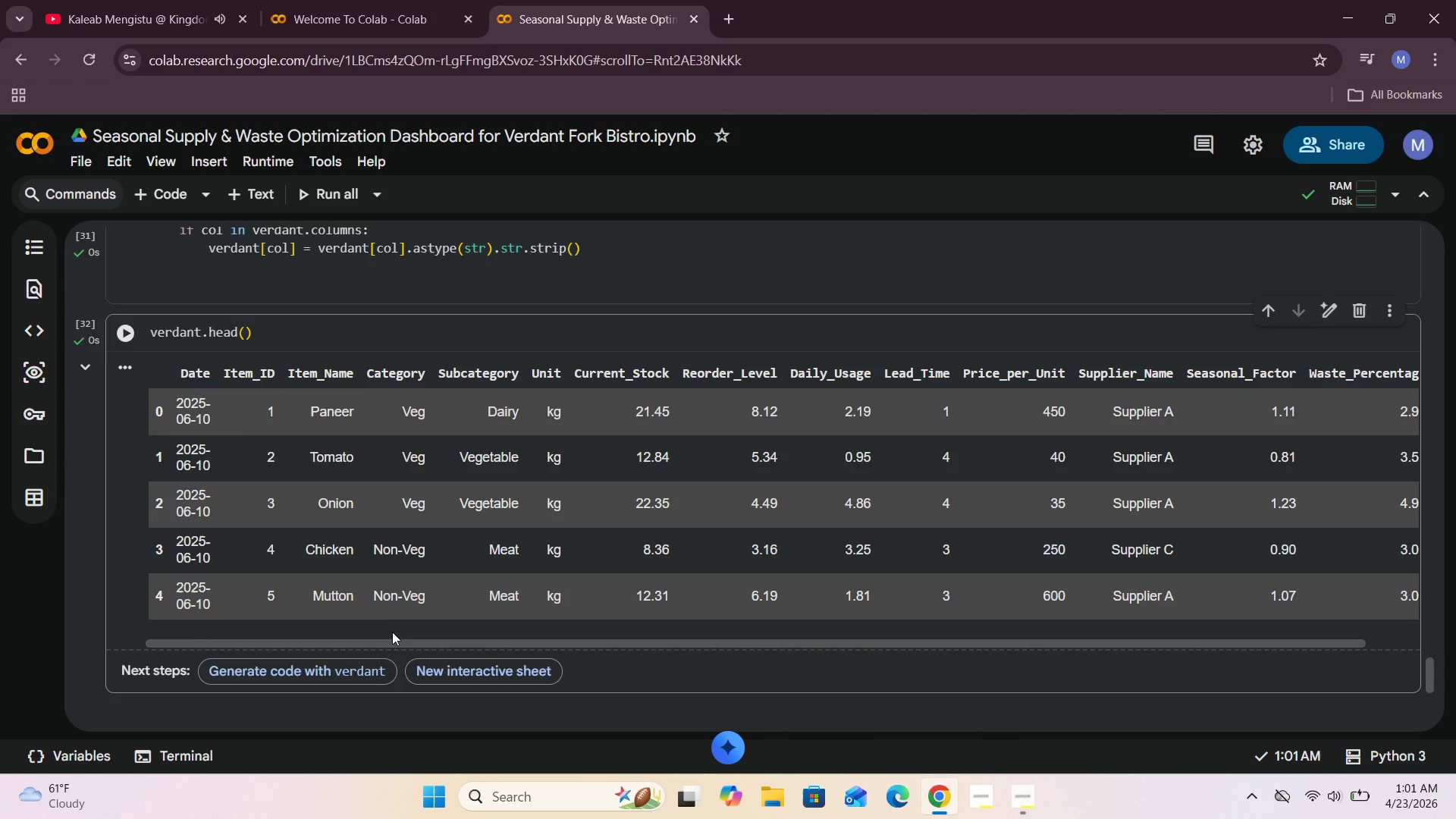 
left_click_drag(start_coordinate=[389, 638], to_coordinate=[443, 638])
 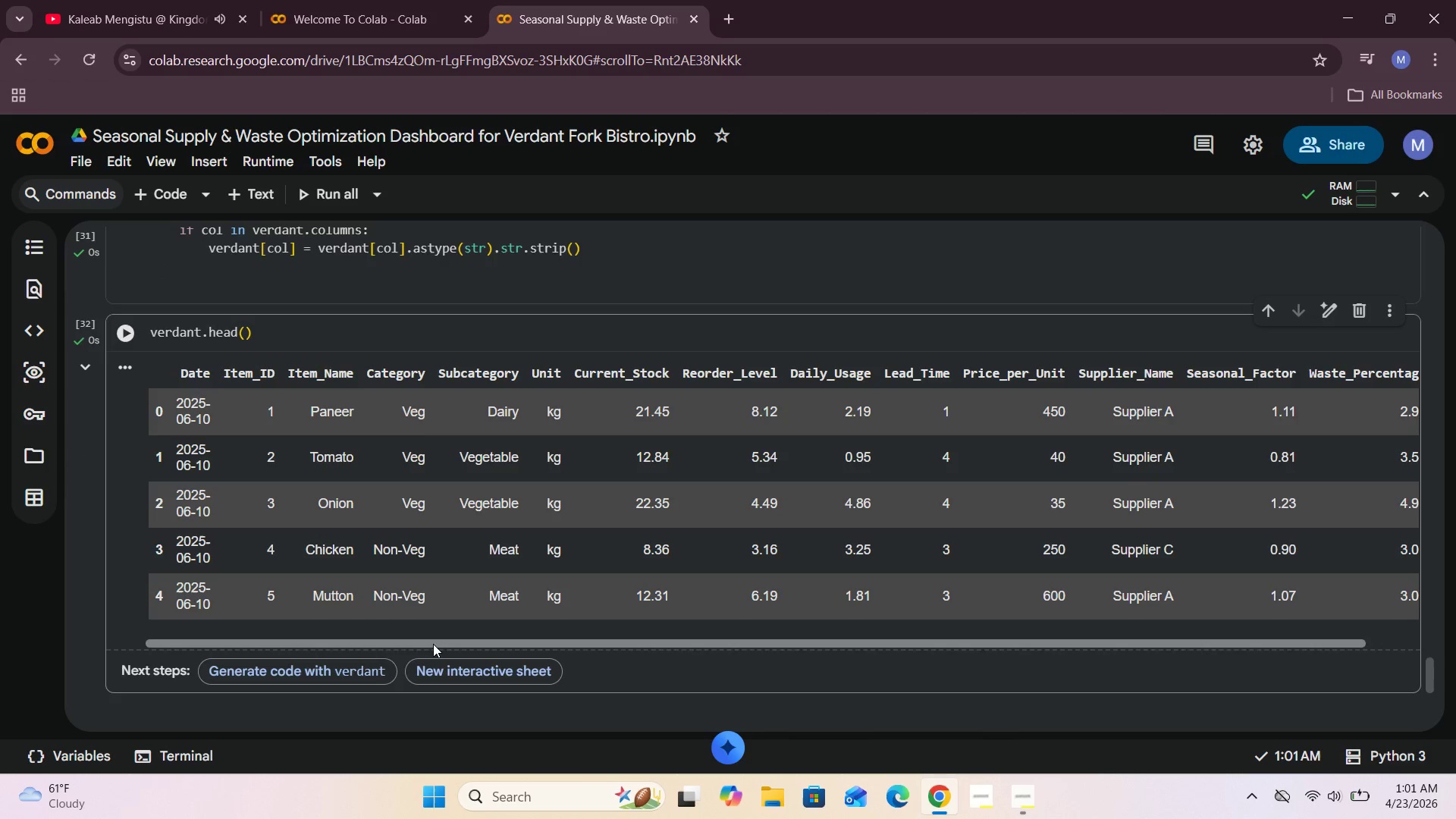 
left_click_drag(start_coordinate=[433, 644], to_coordinate=[404, 648])
 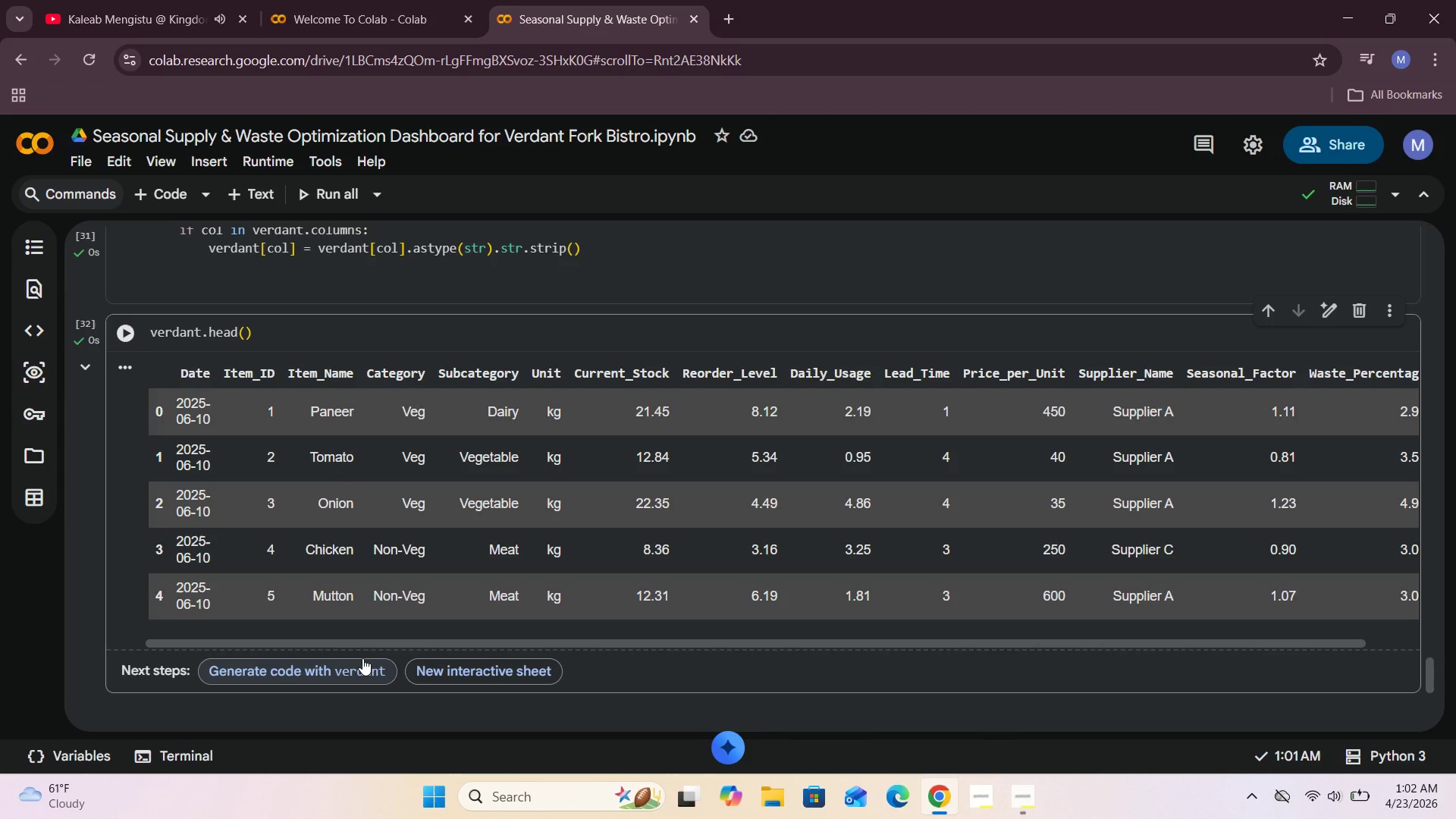 
wait(36.3)
 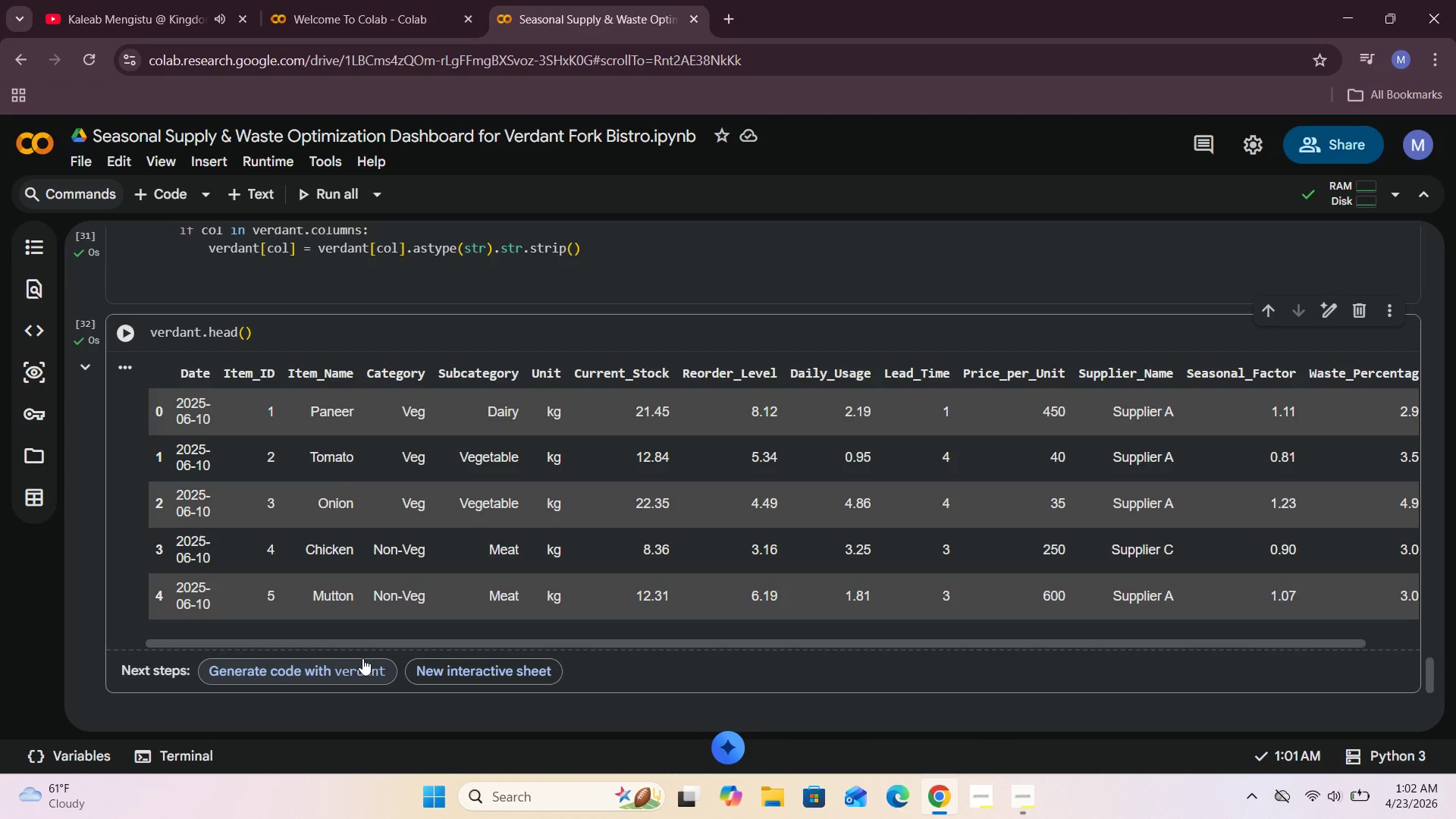 
scroll: coordinate [362, 658], scroll_direction: down, amount: 3.0
 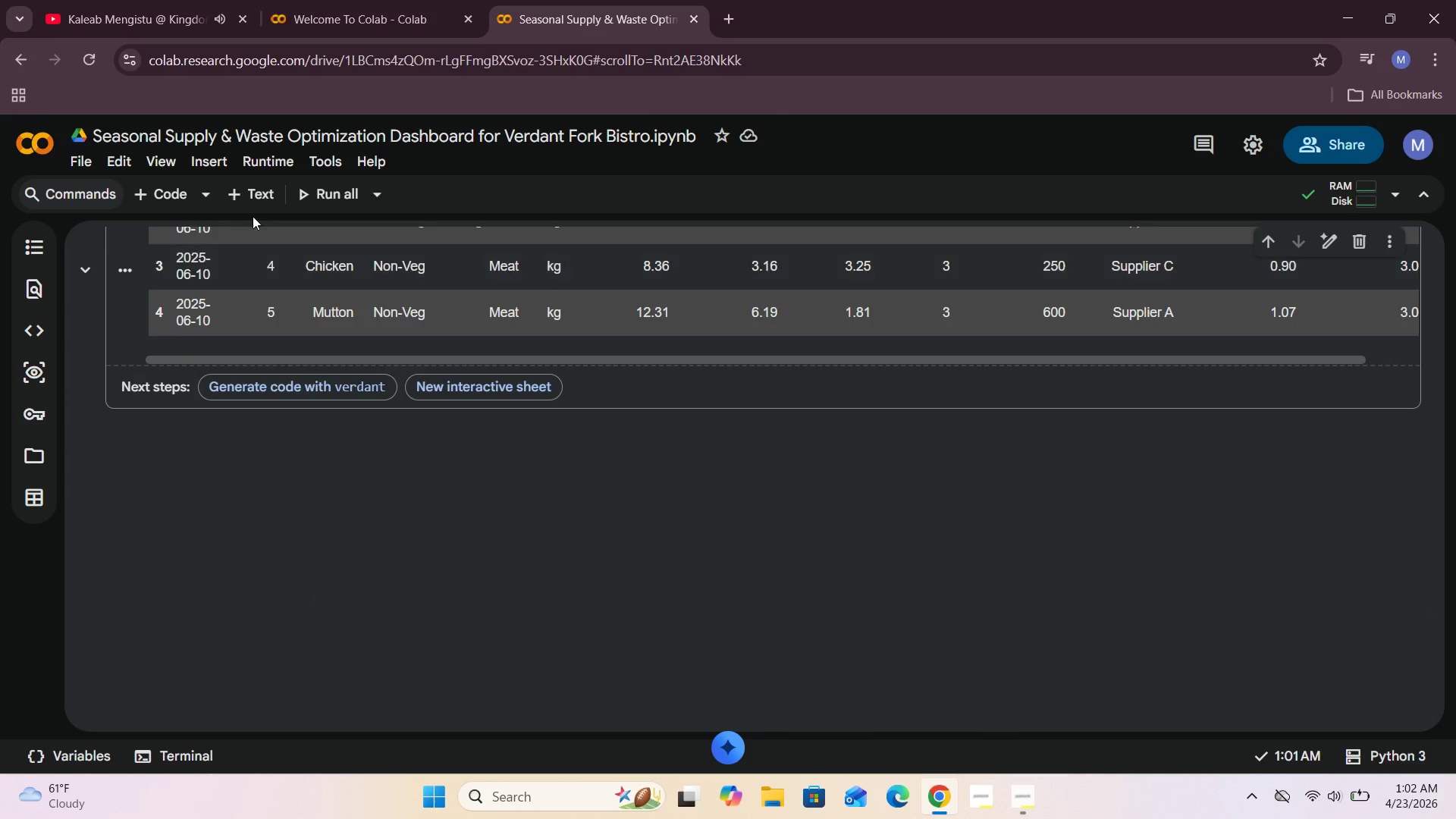 
left_click([253, 199])